 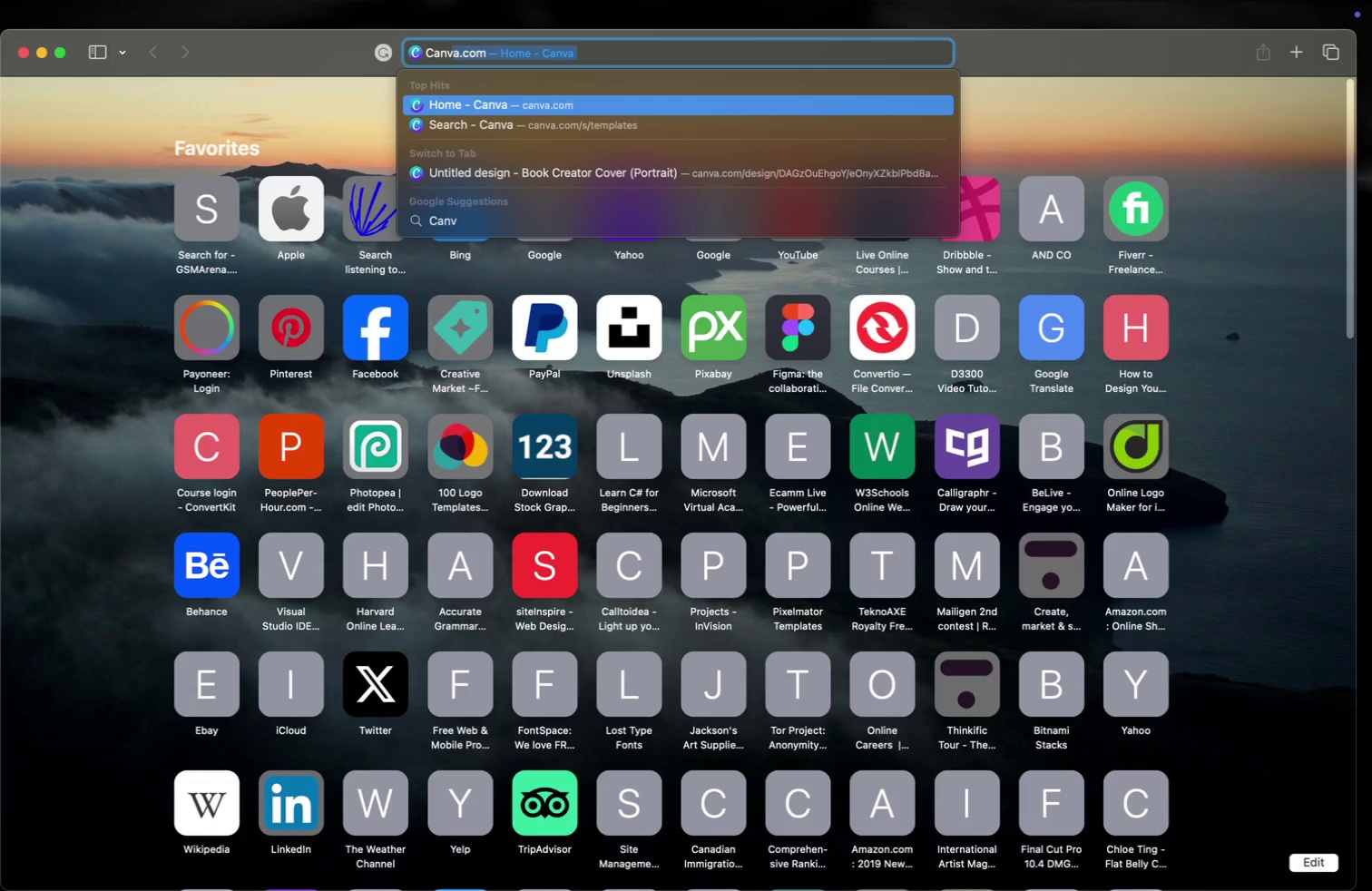 
key(Enter)
 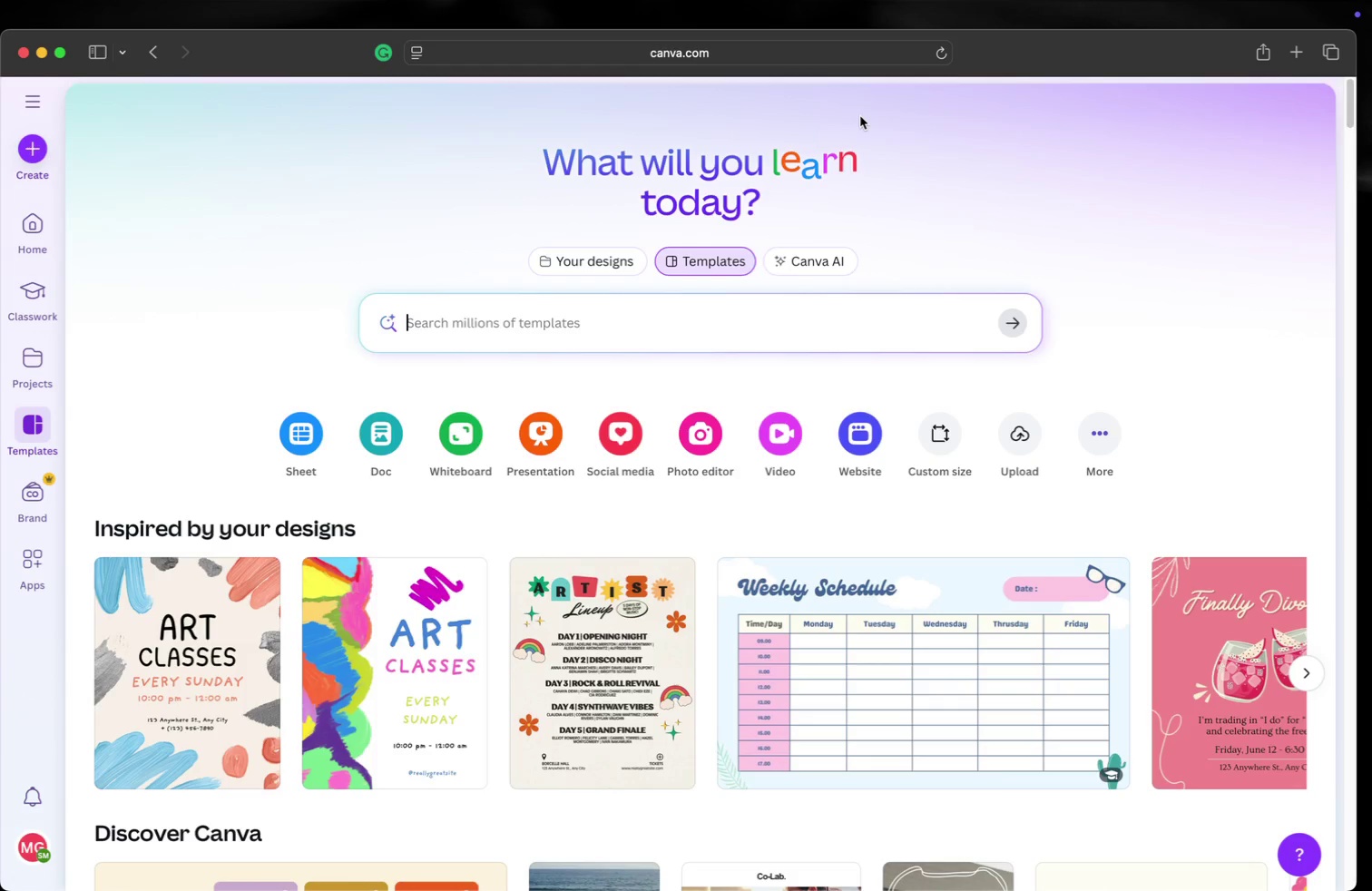 
wait(21.53)
 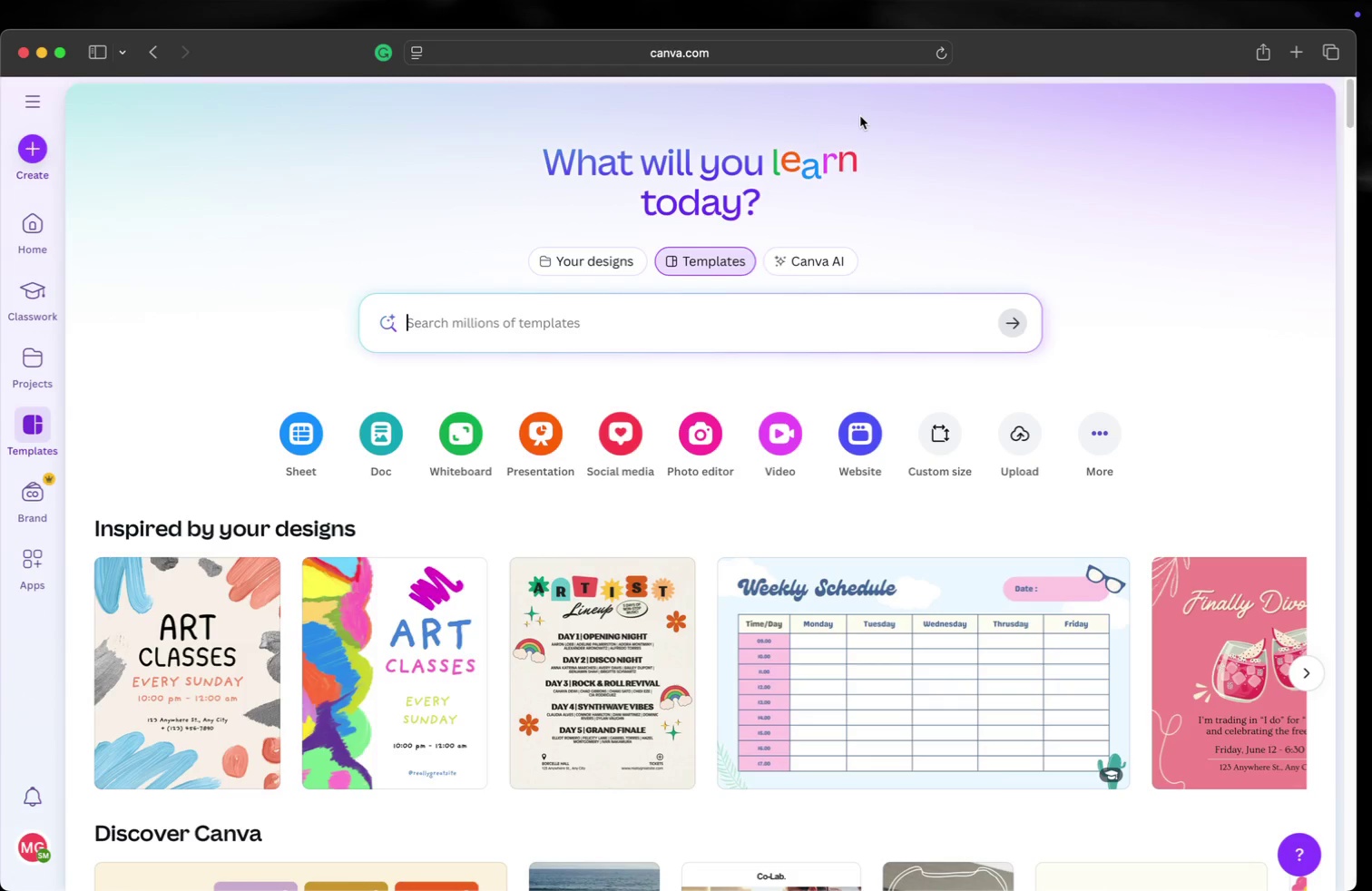 
left_click([32, 233])
 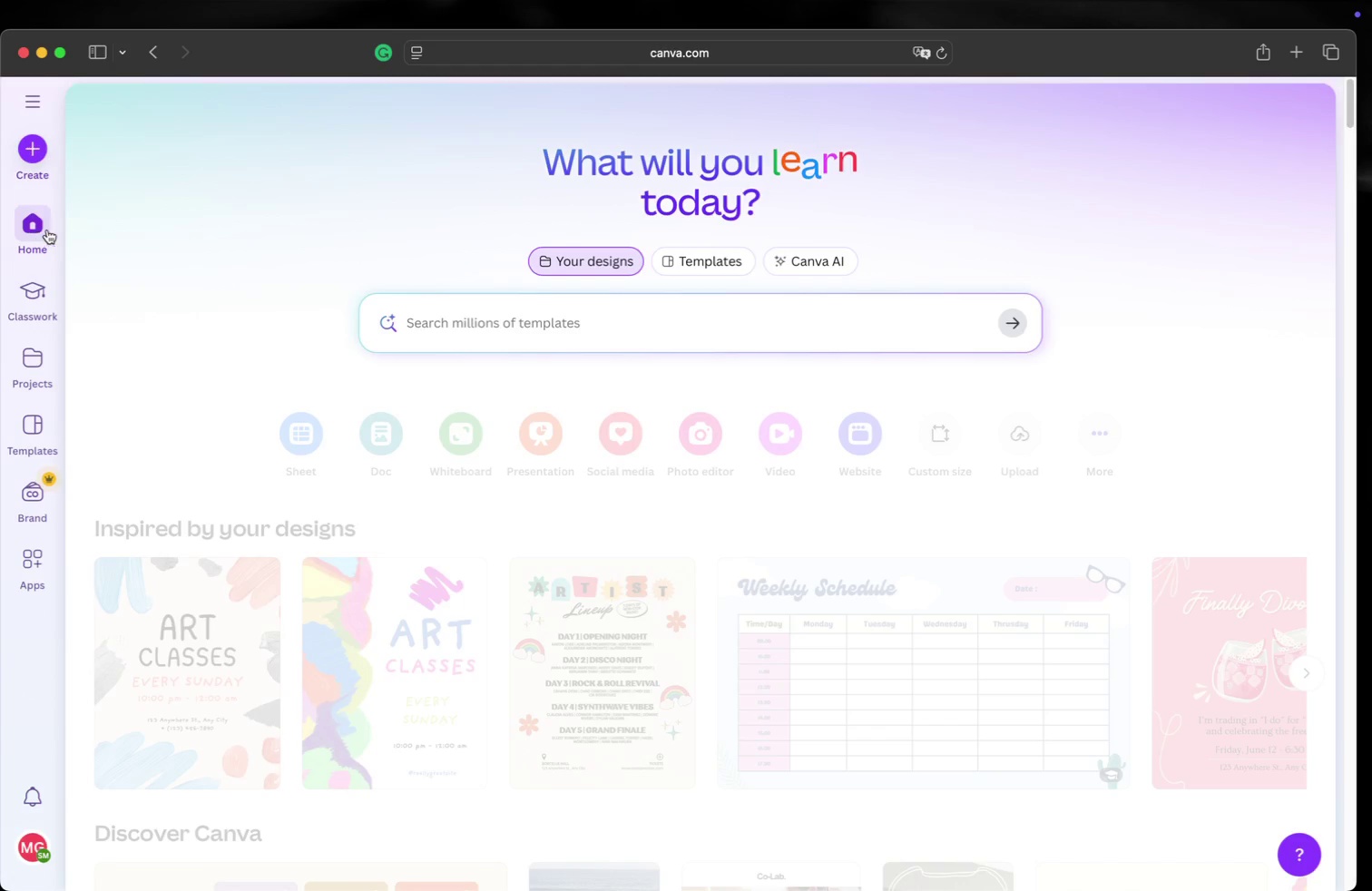 
wait(8.98)
 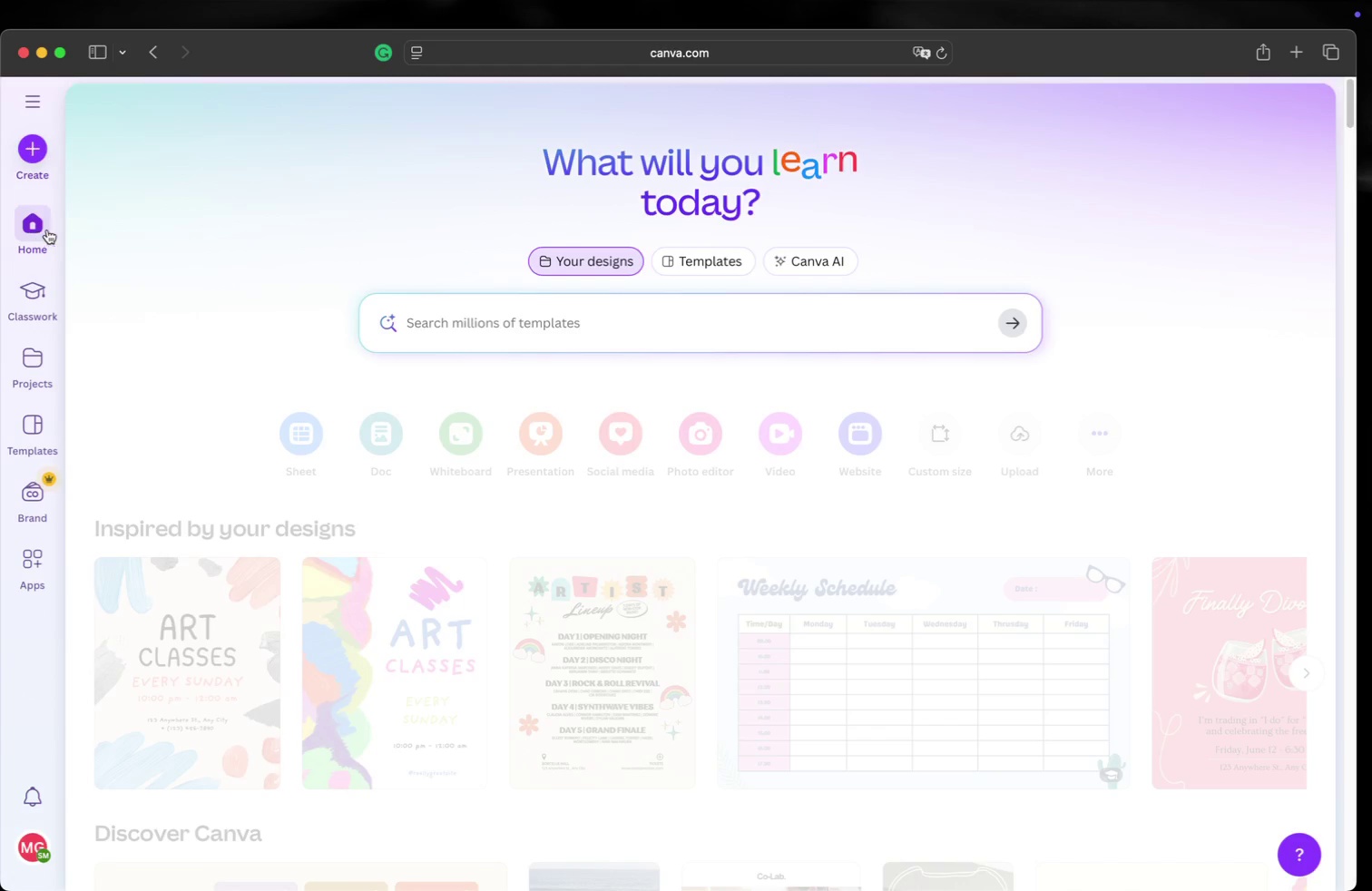 
type(landing page for fitness)
 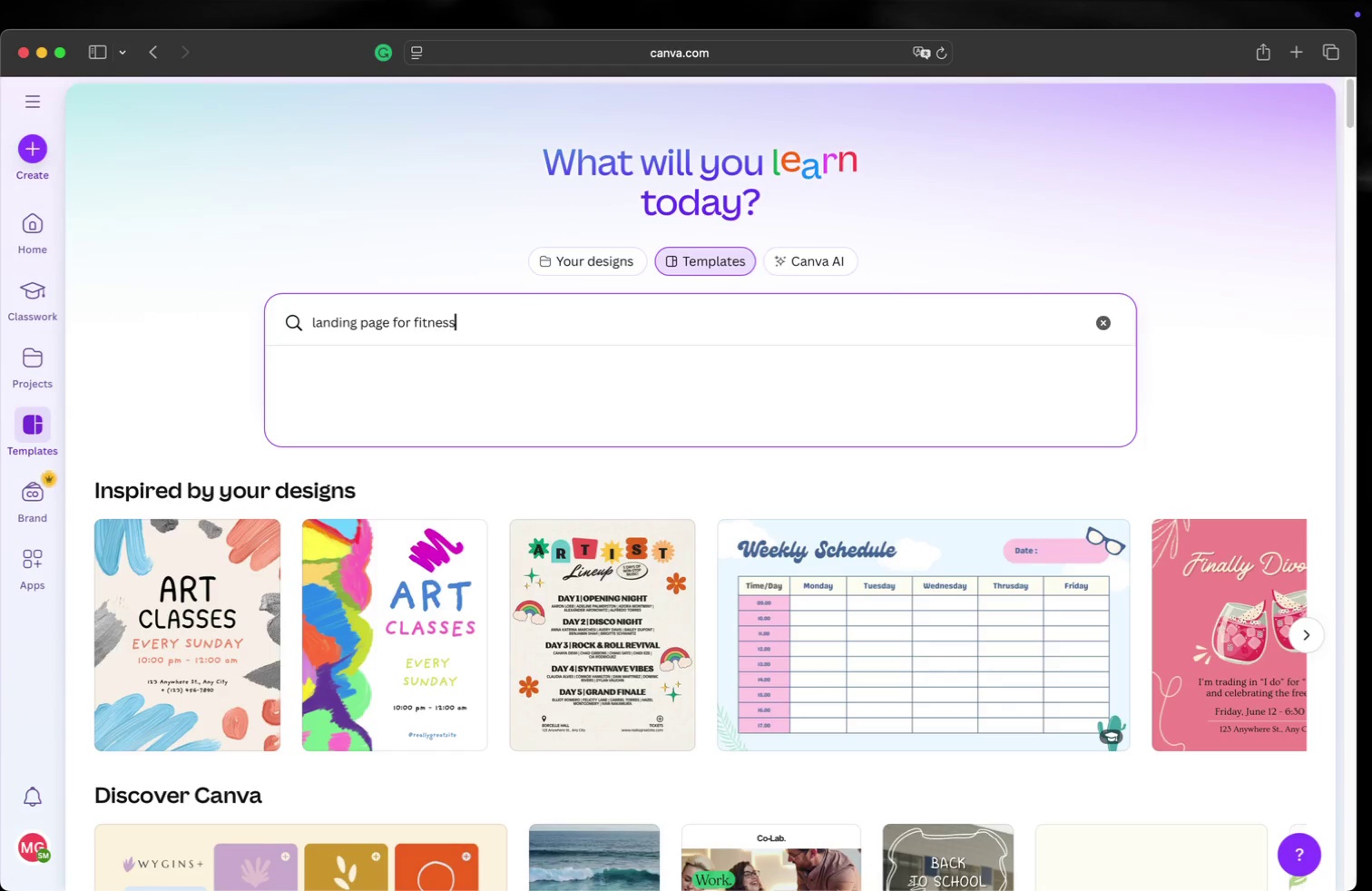 
key(Enter)
 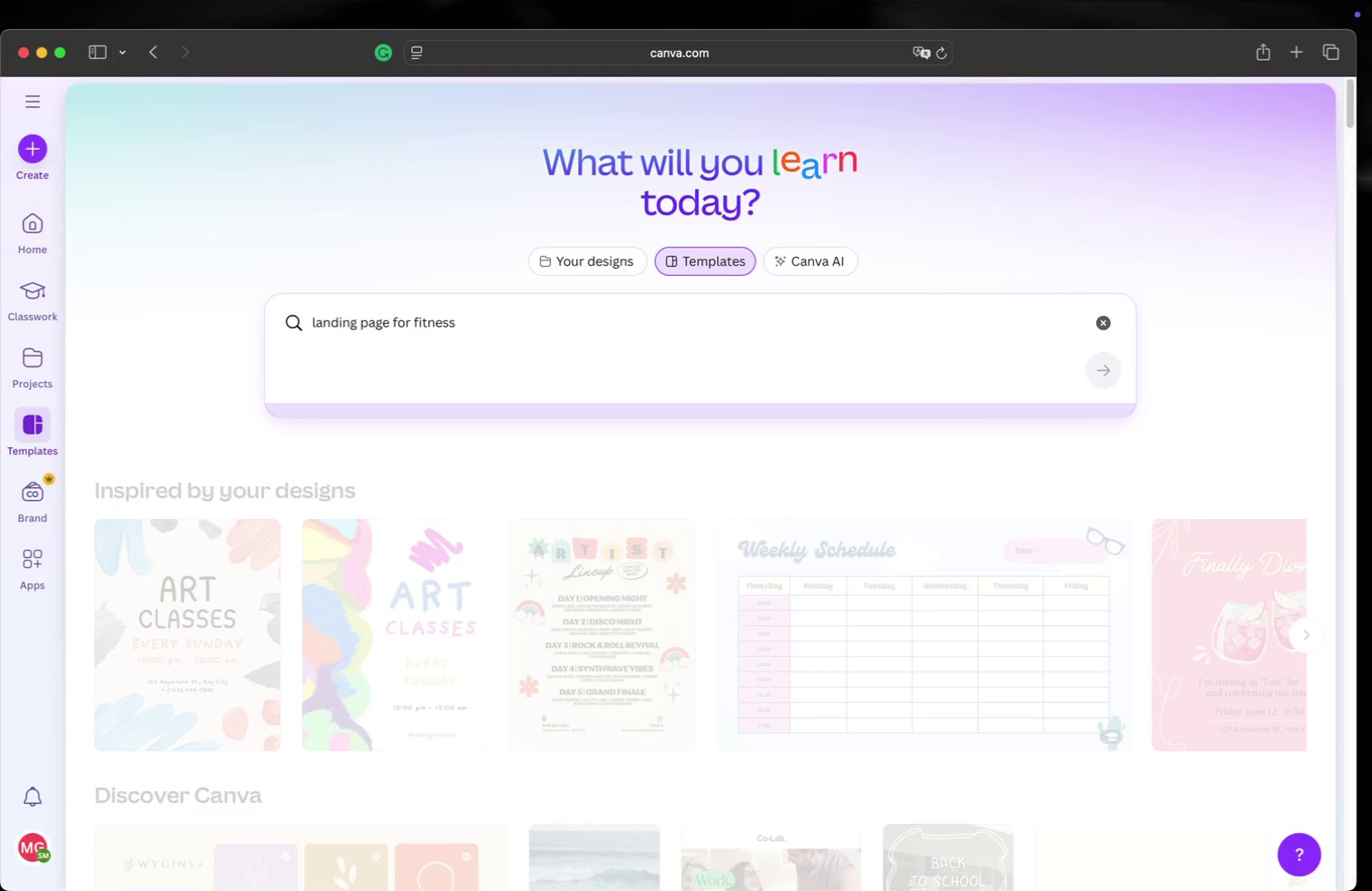 
wait(8.64)
 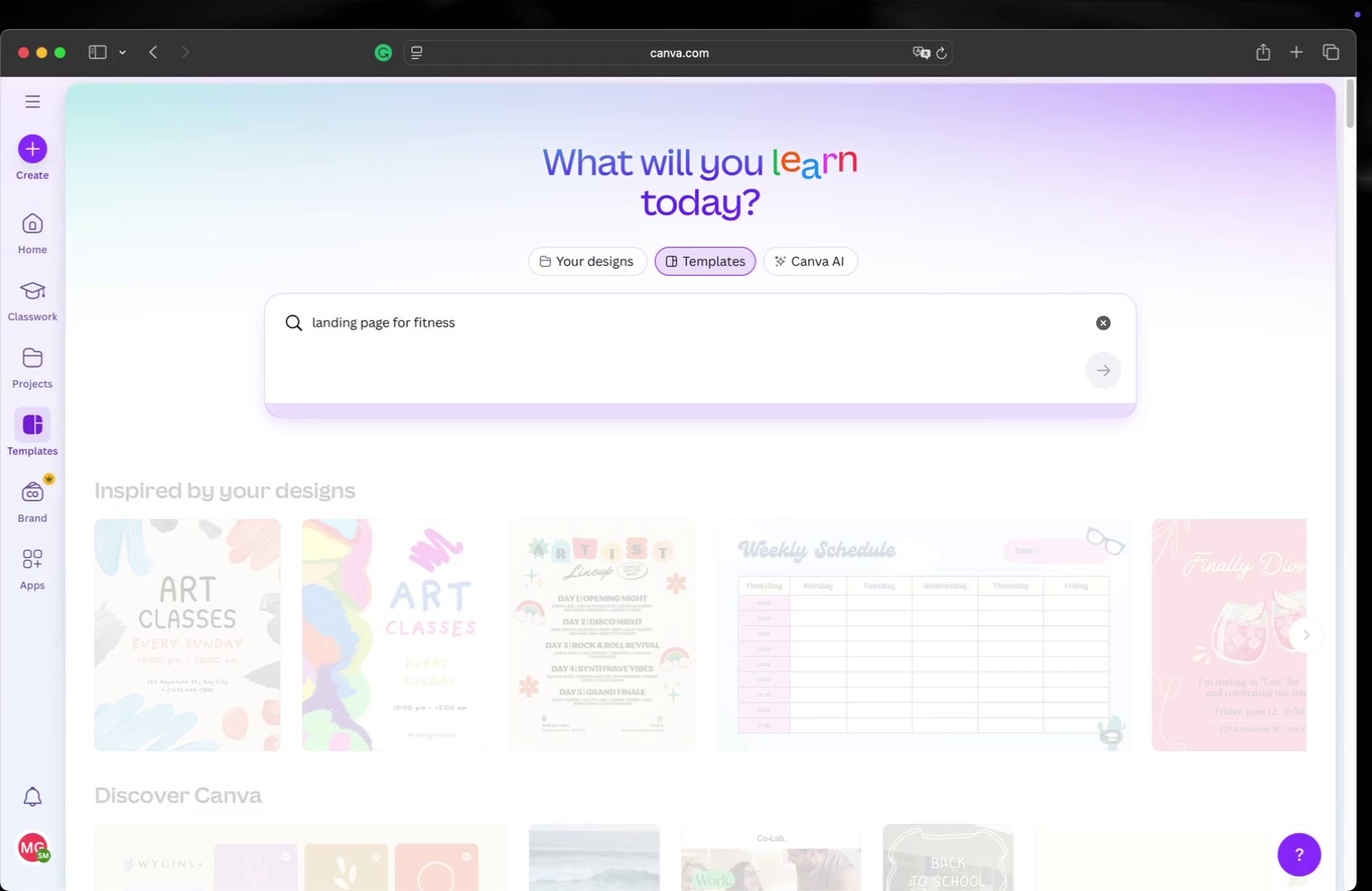 
left_click([294, 315])
 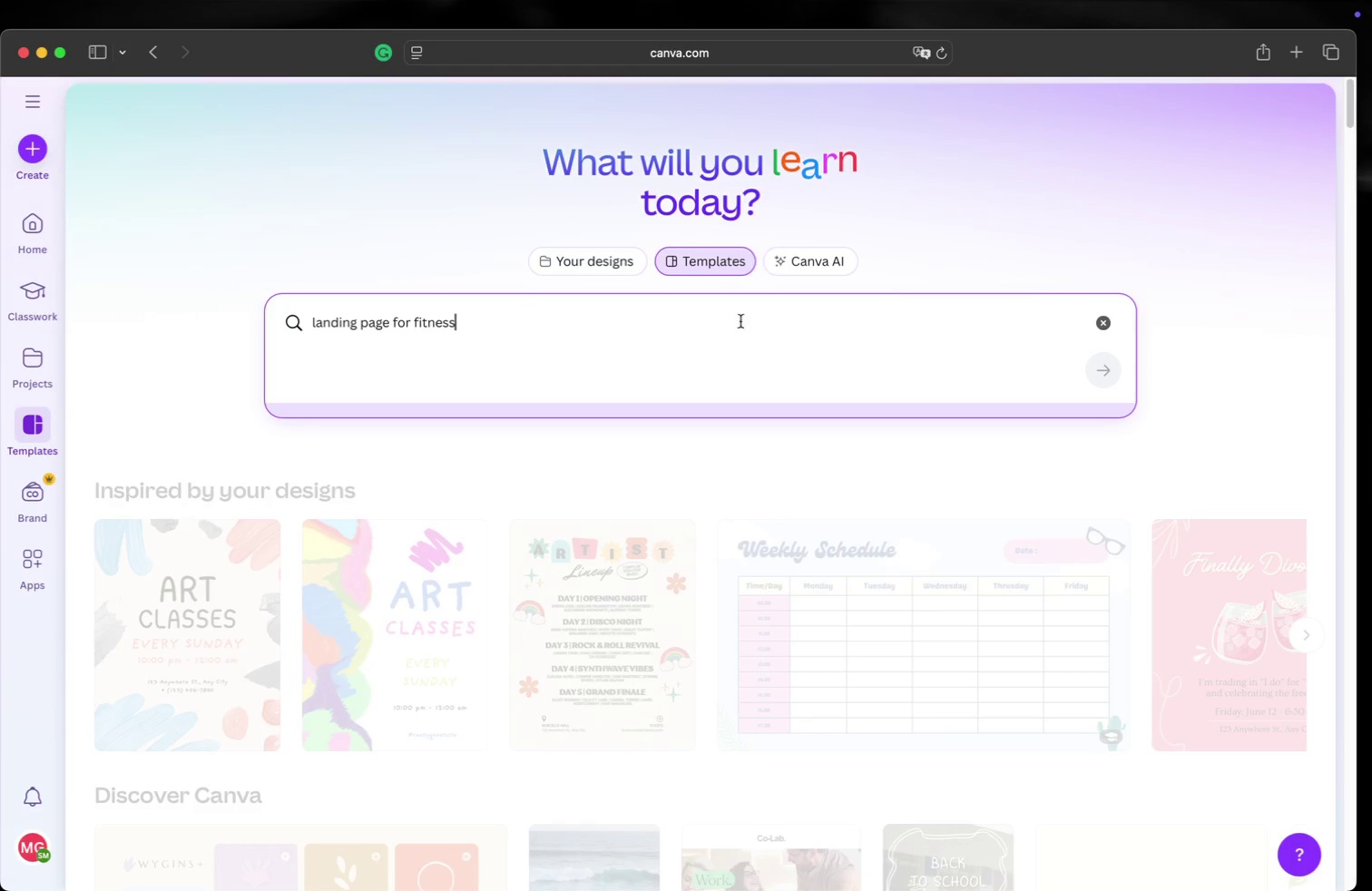 
key(Enter)
 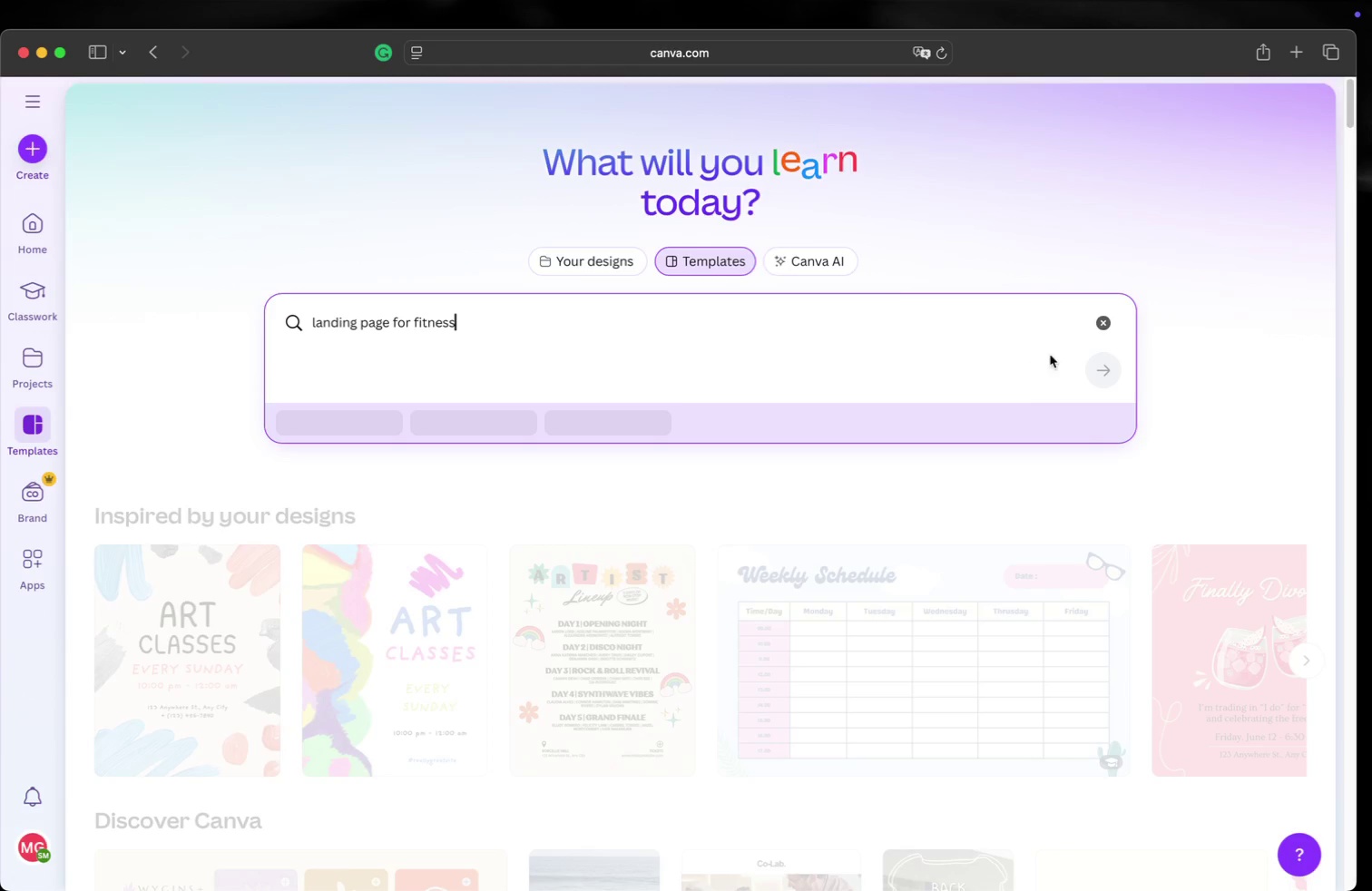 
mouse_move([1094, 388])
 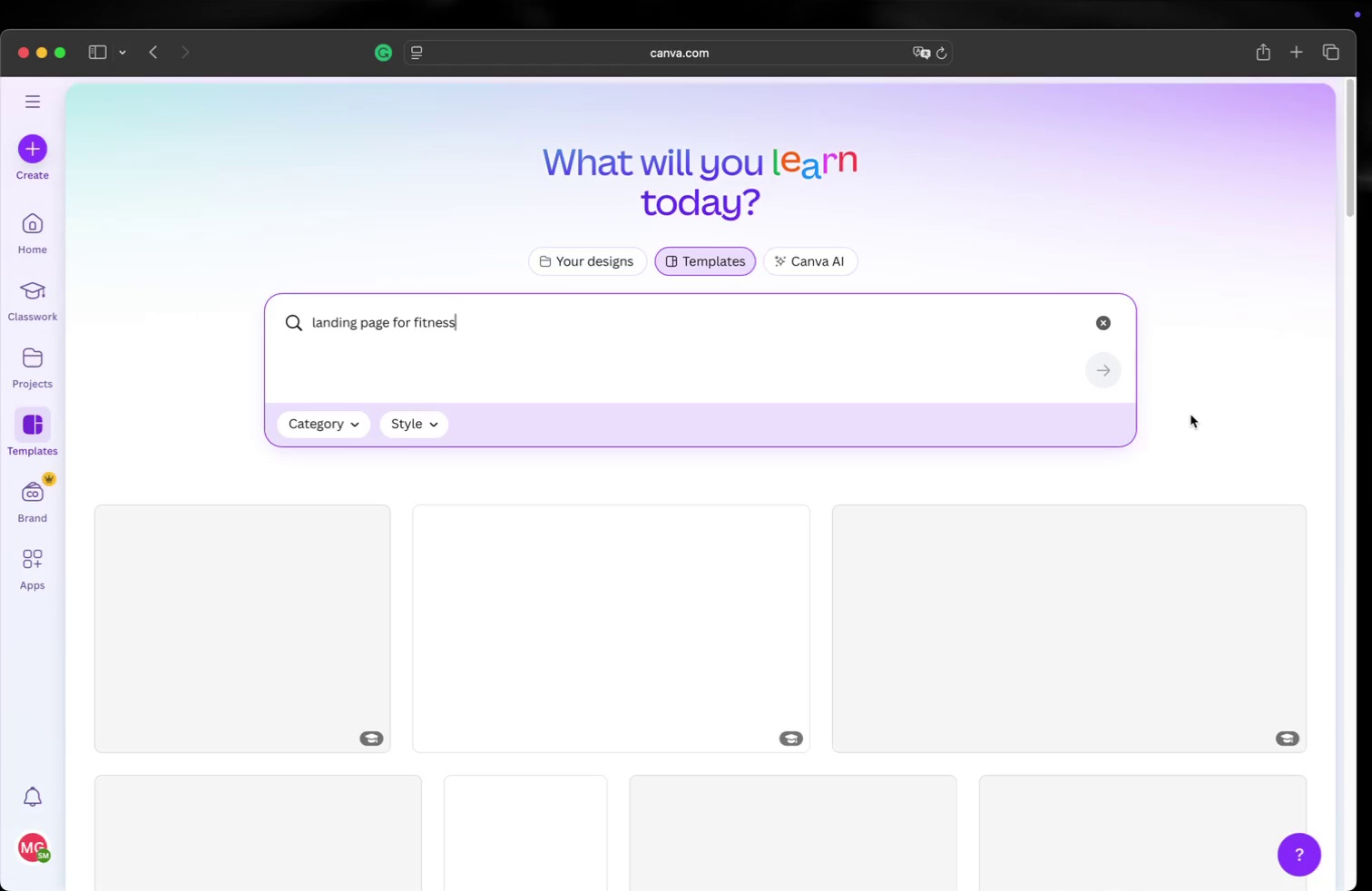 
scroll: coordinate [1197, 412], scroll_direction: down, amount: 13.0
 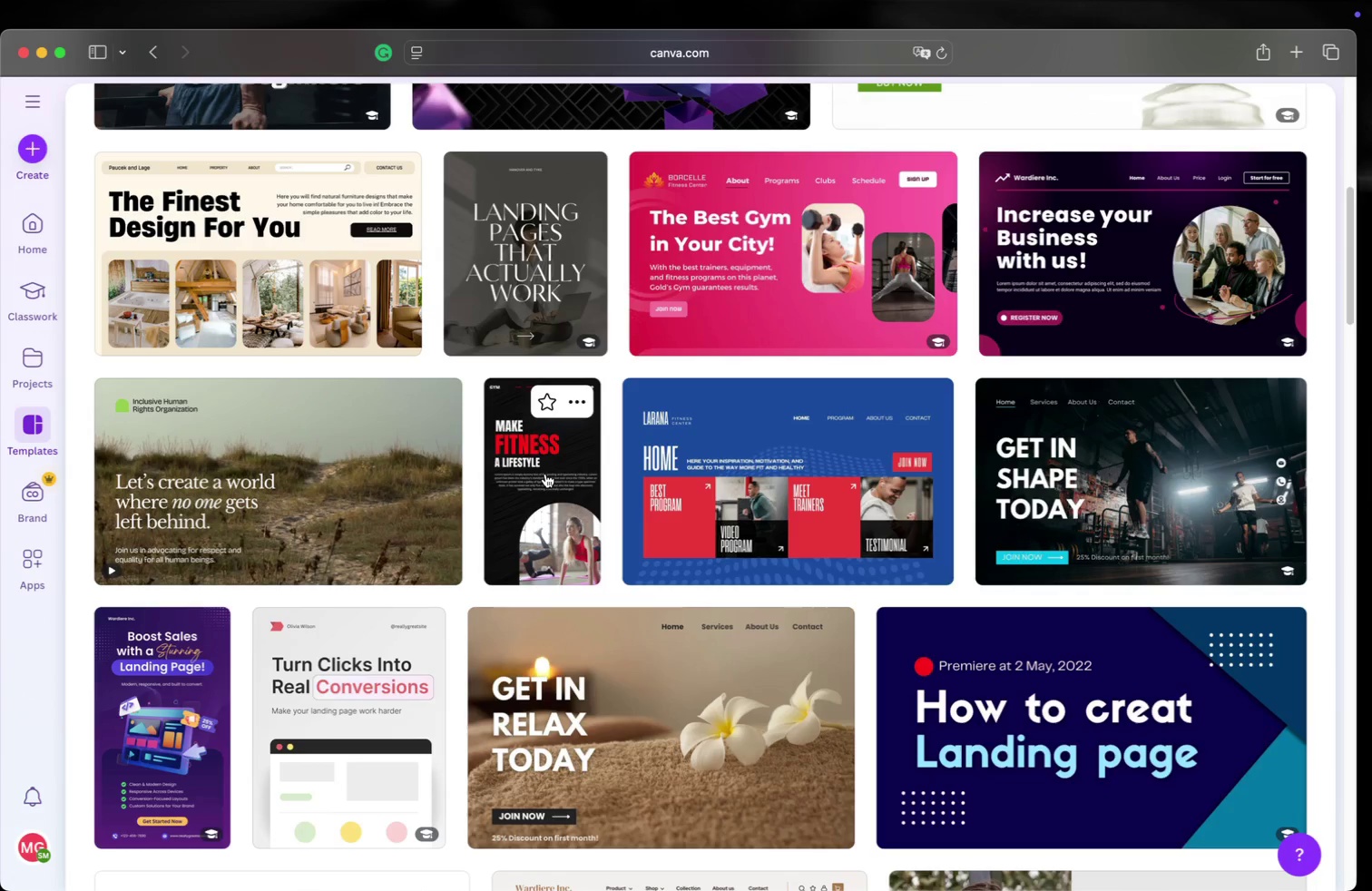 
wait(5.14)
 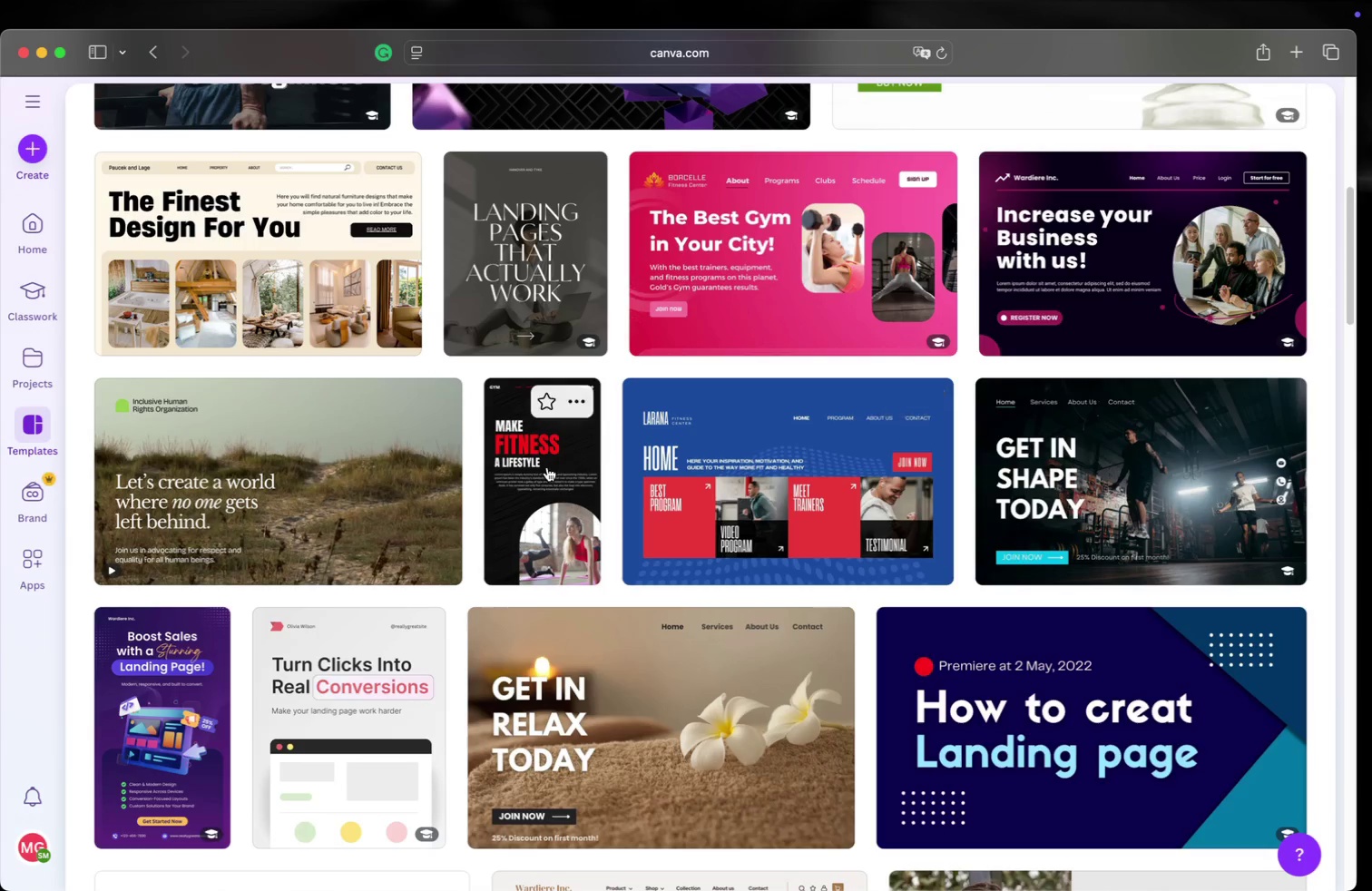 
scroll: coordinate [545, 474], scroll_direction: down, amount: 13.0
 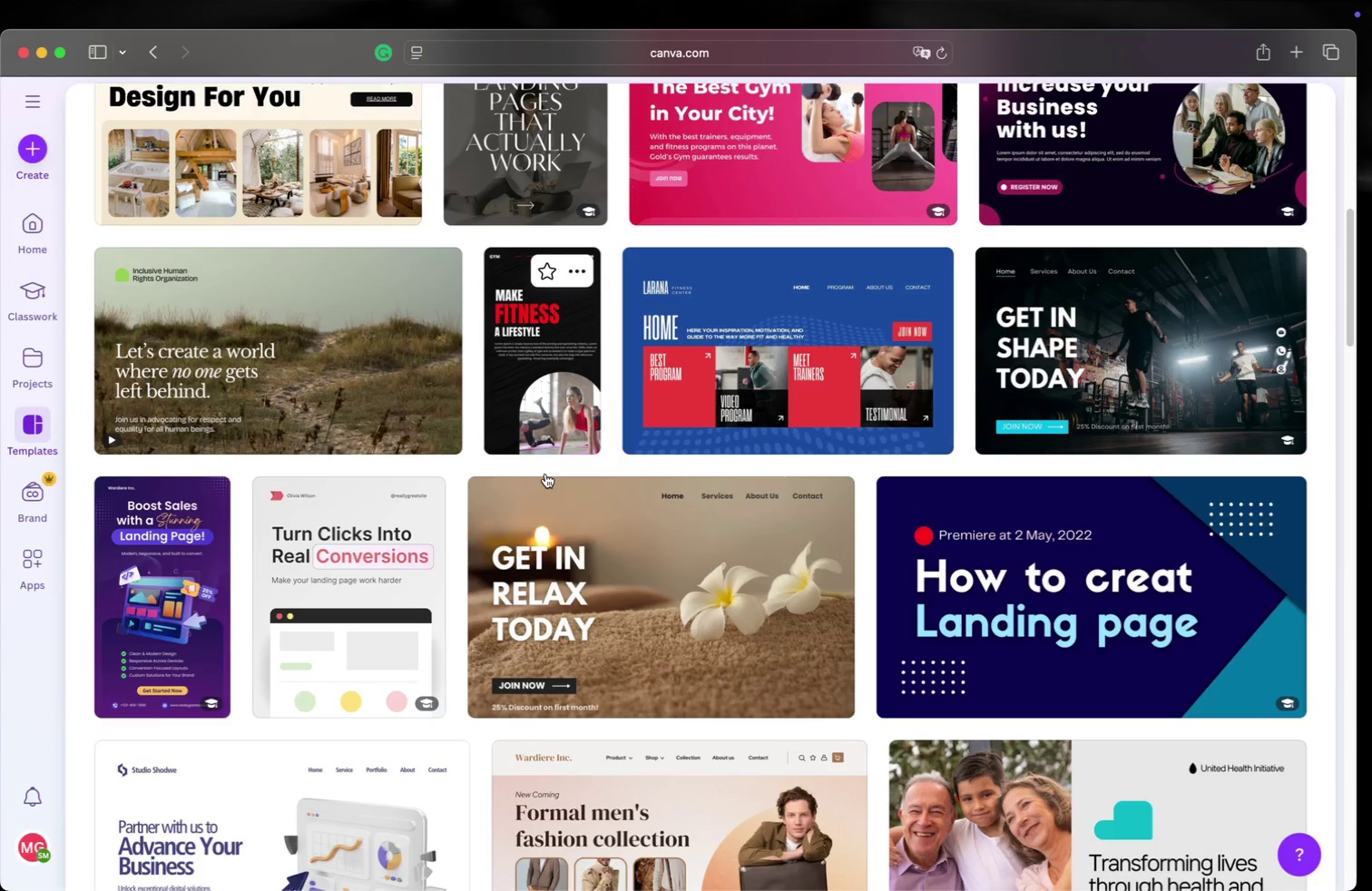 
scroll: coordinate [545, 474], scroll_direction: up, amount: 61.0
 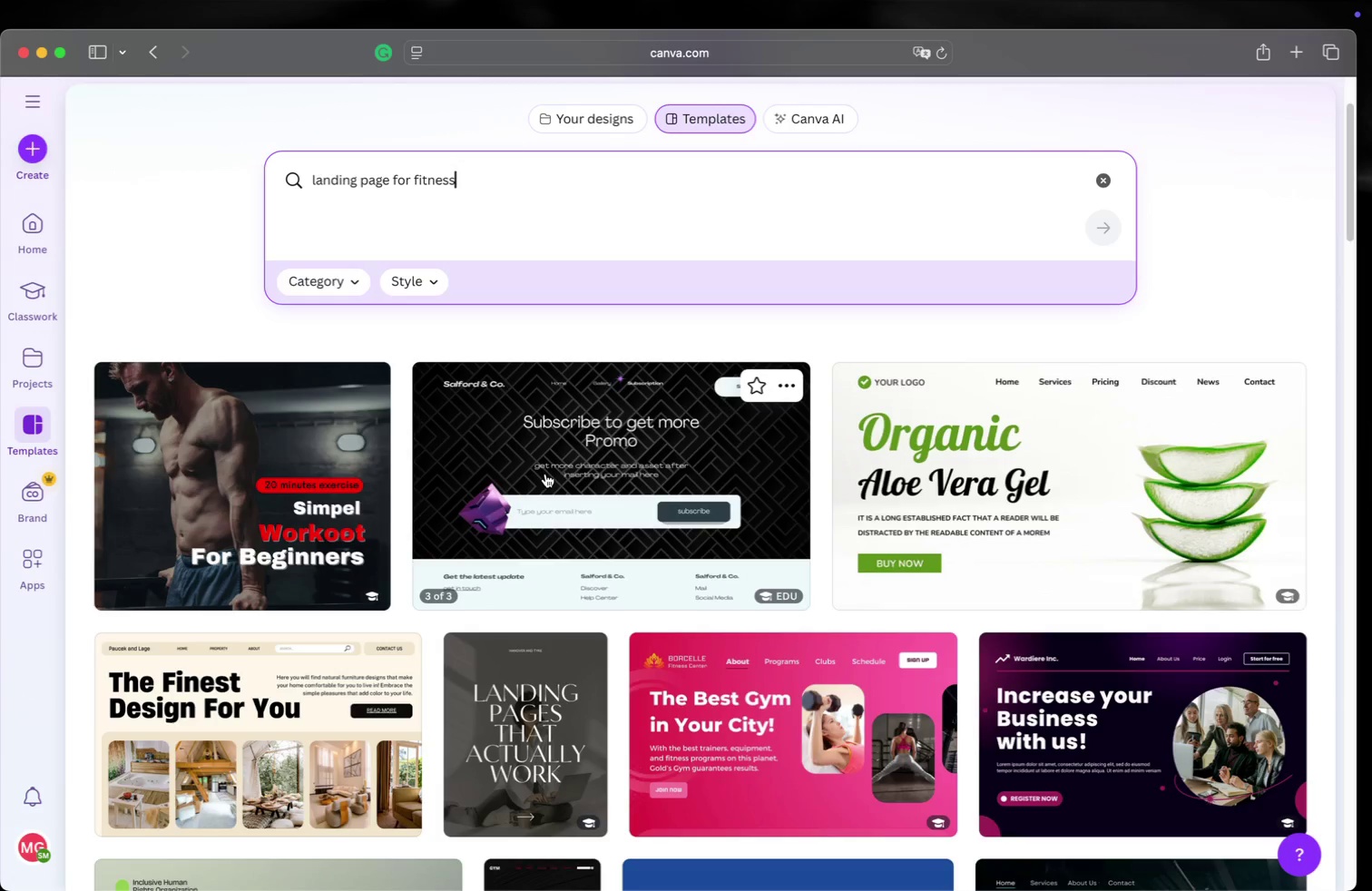 
wait(5.6)
 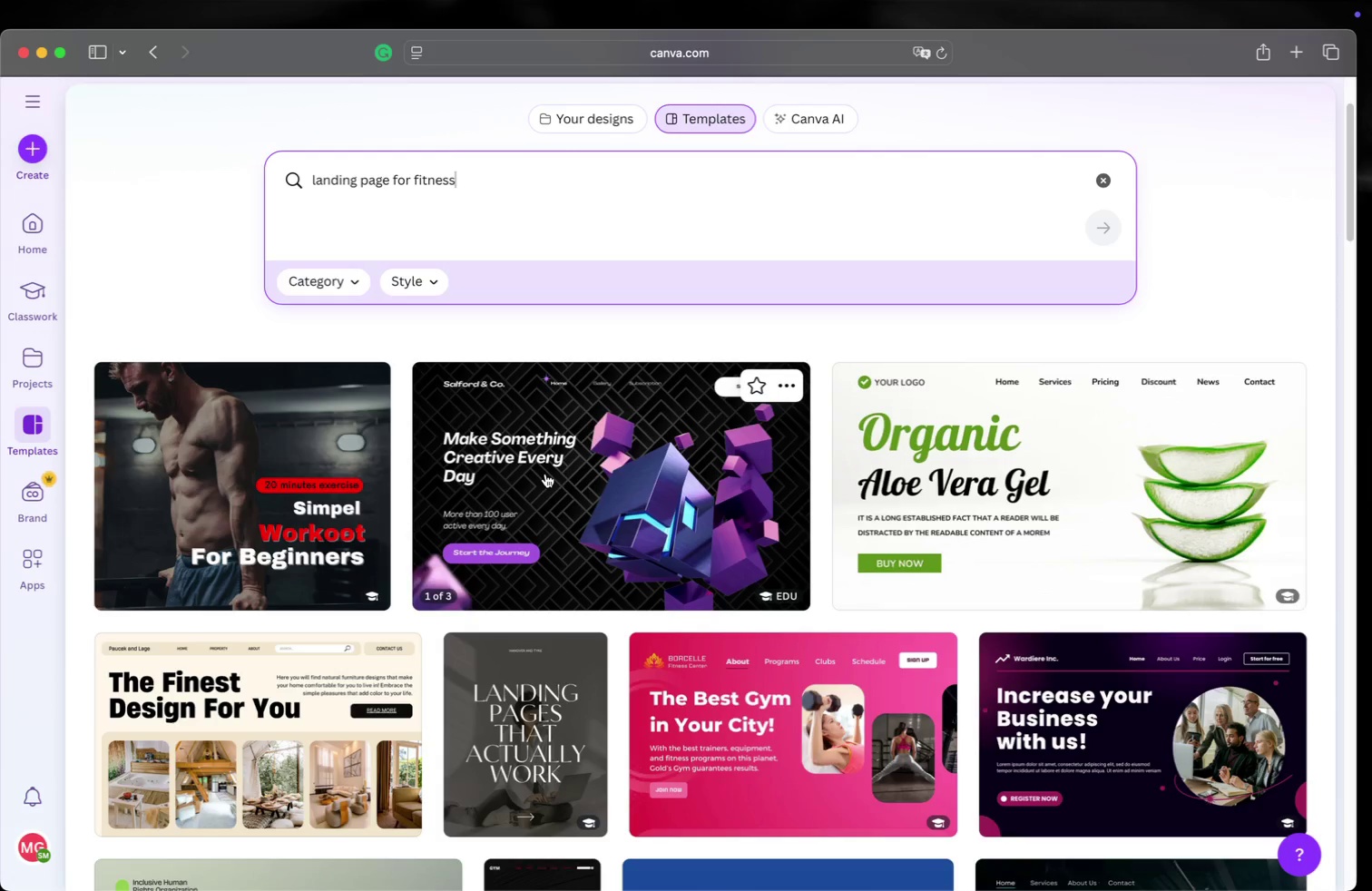 
scroll: coordinate [545, 474], scroll_direction: down, amount: 13.0
 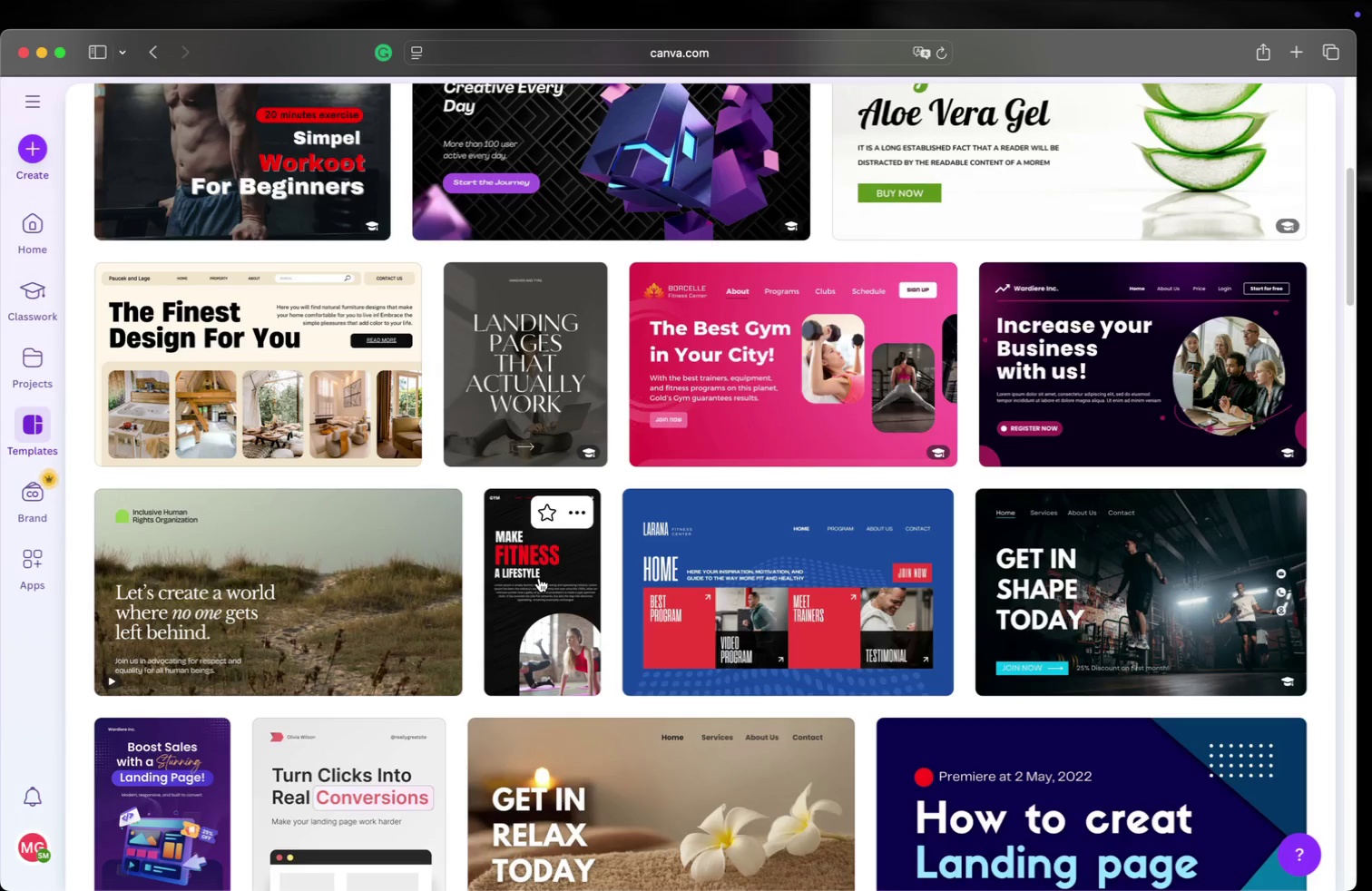 
left_click([539, 578])
 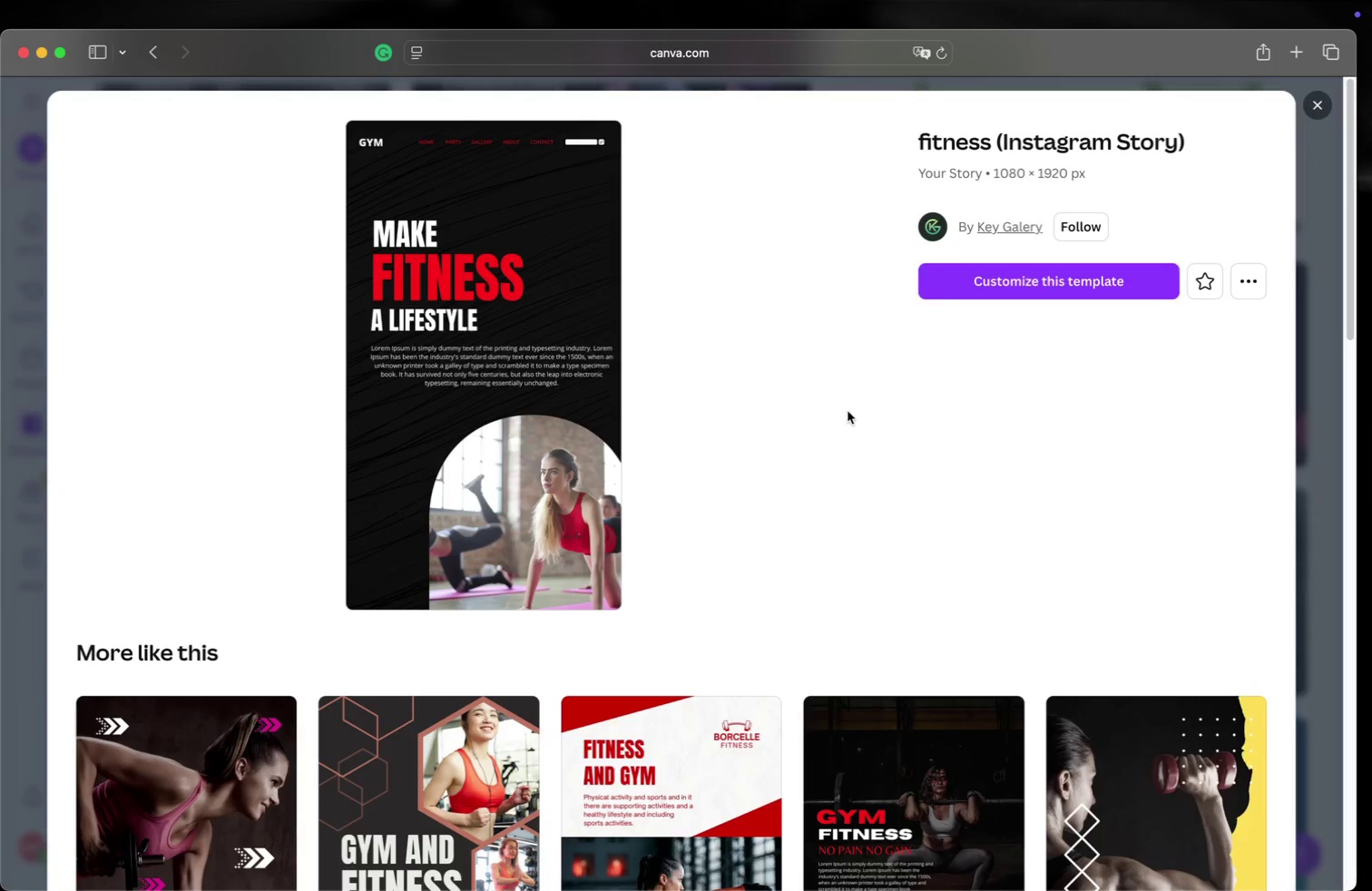 
wait(5.12)
 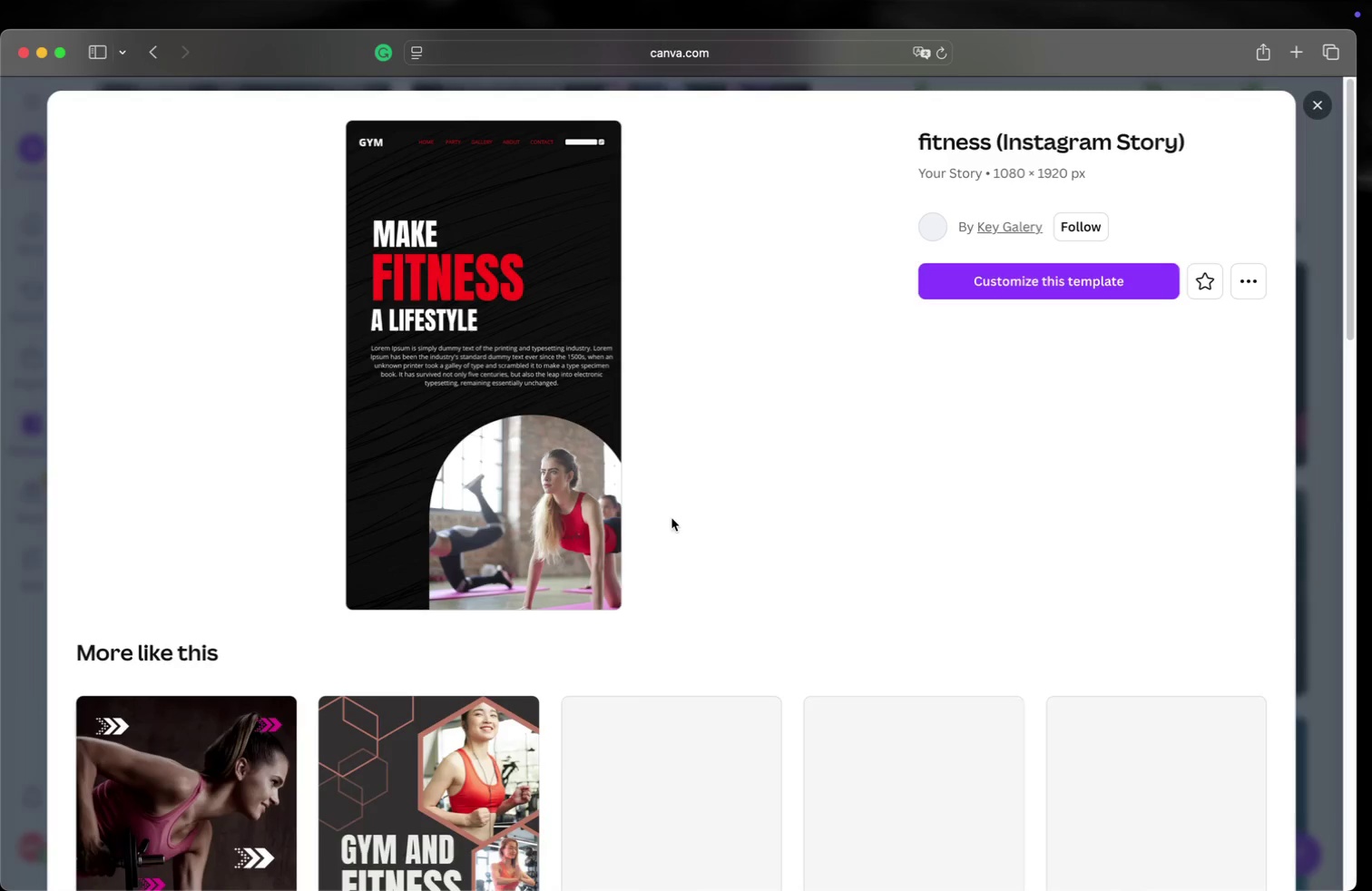 
left_click([1318, 105])
 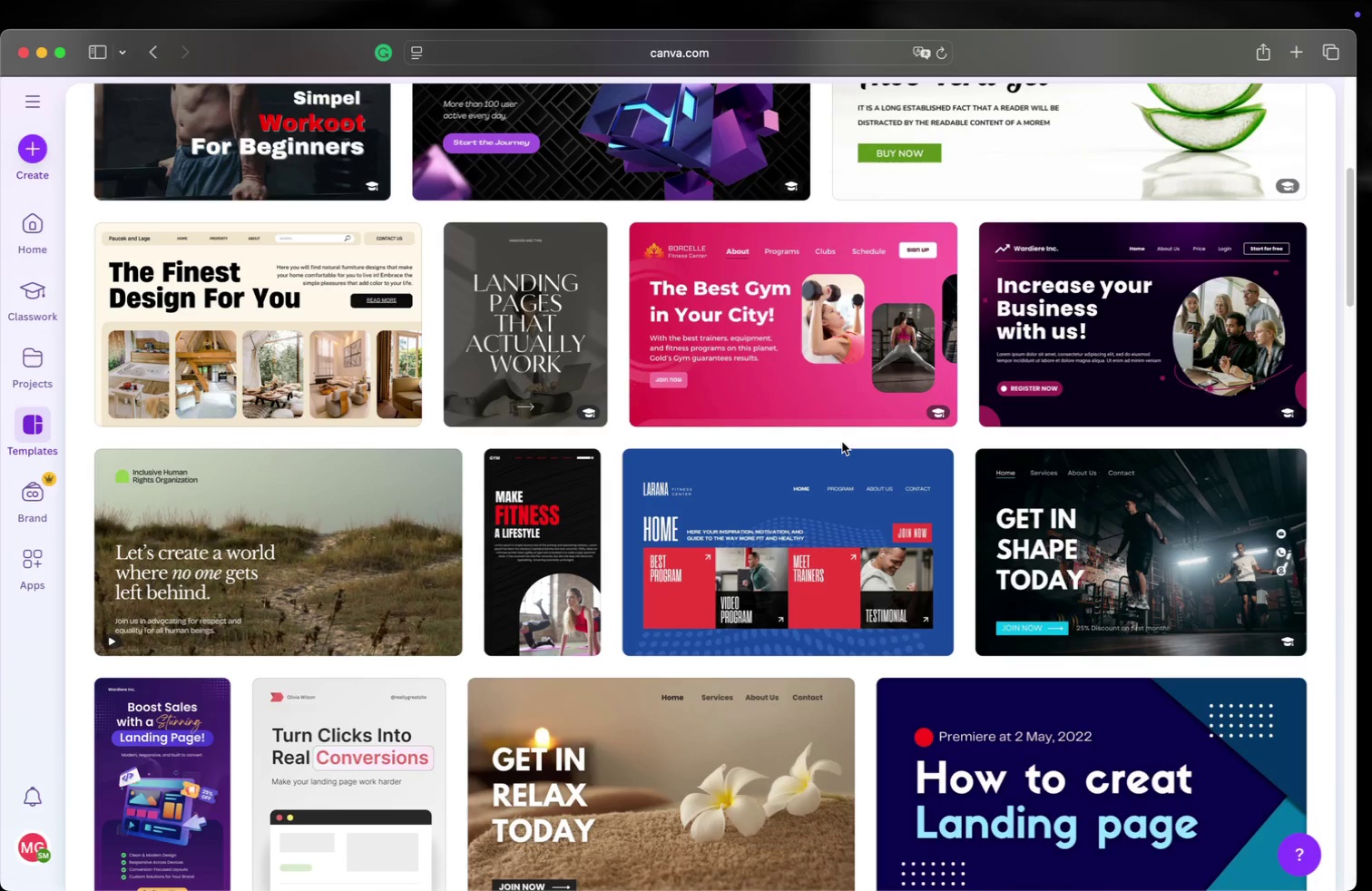 
scroll: coordinate [842, 441], scroll_direction: up, amount: 1.0
 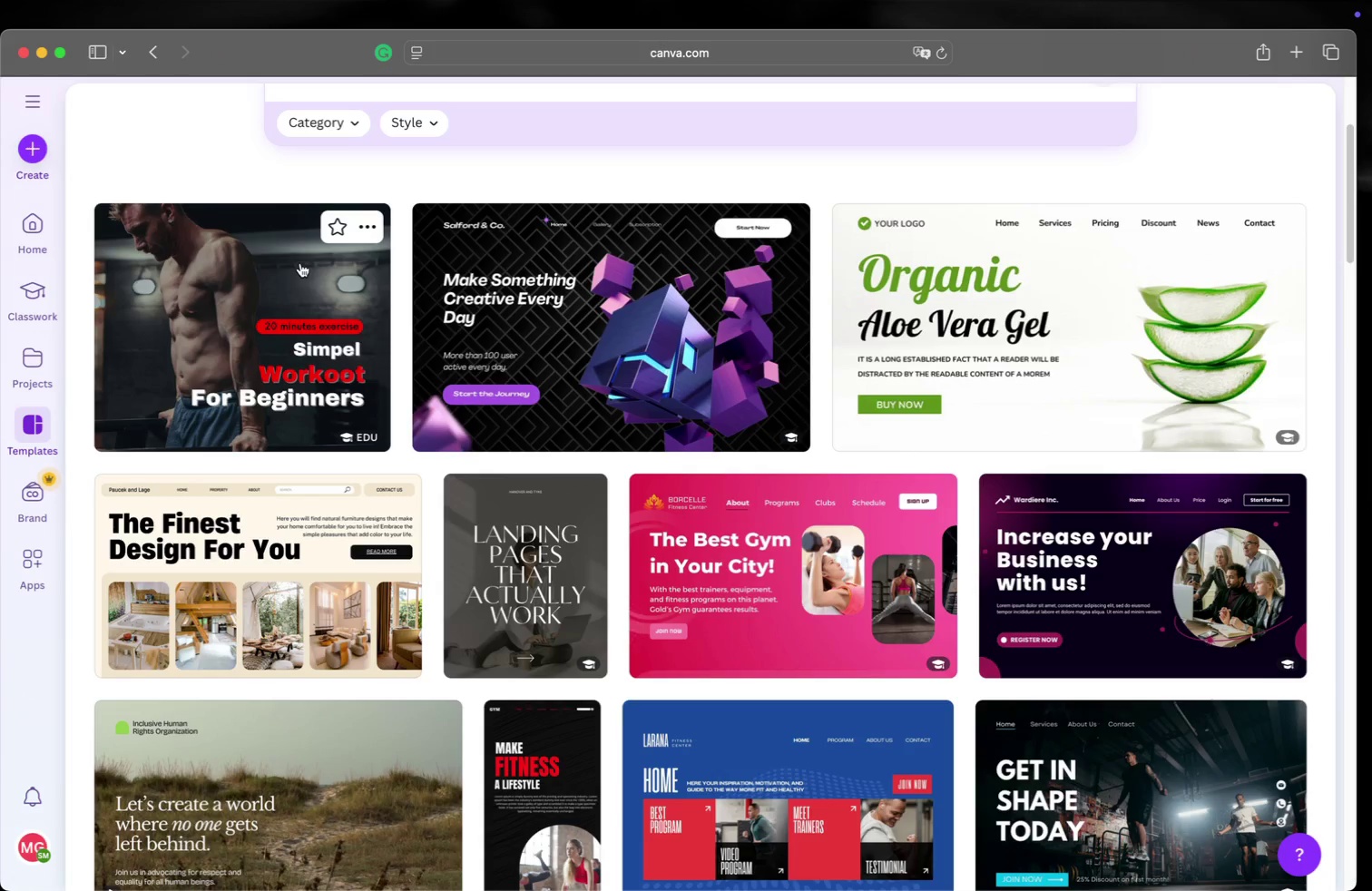 
wait(5.06)
 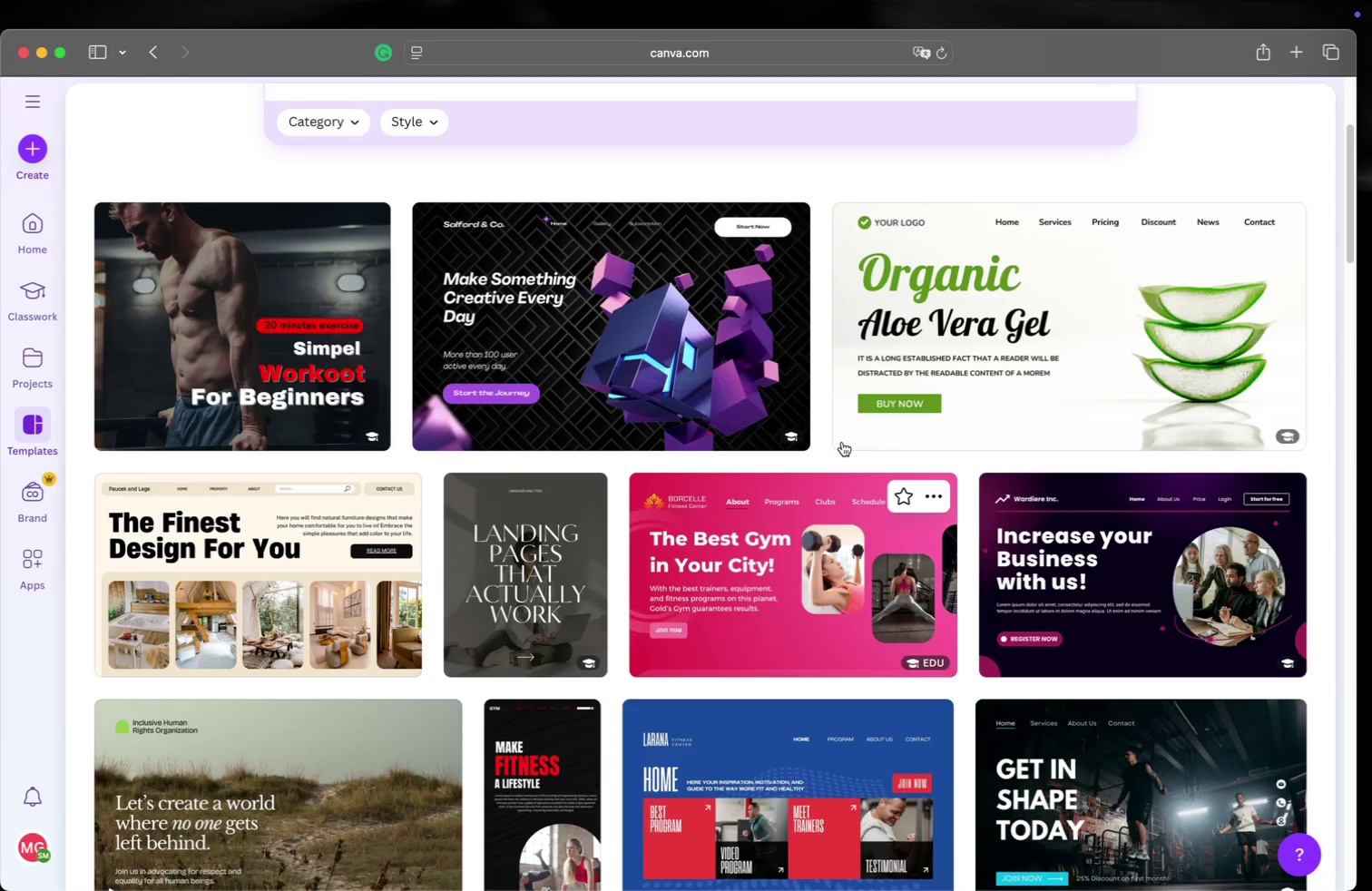 
left_click([300, 263])
 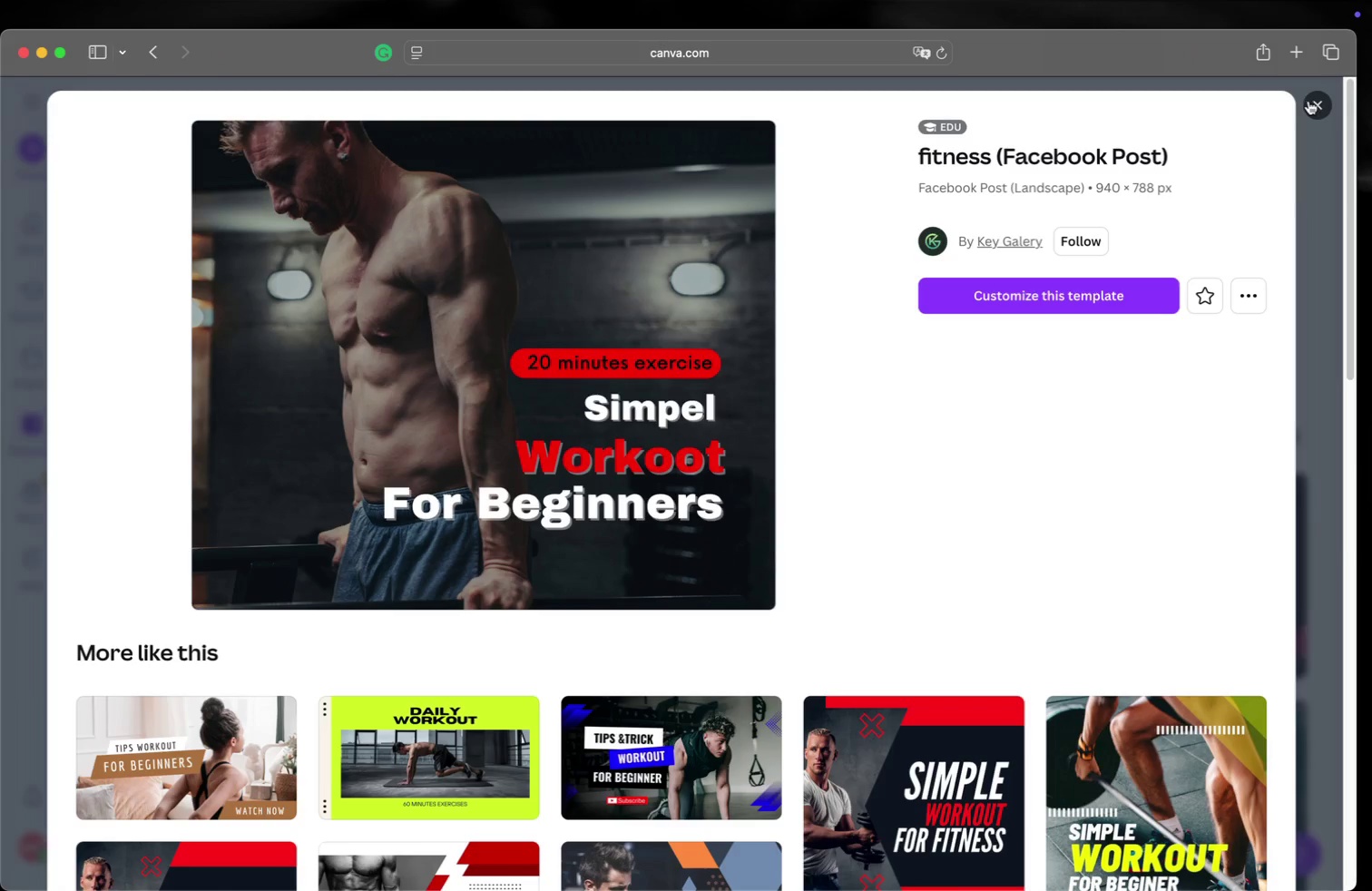 
scroll: coordinate [638, 269], scroll_direction: up, amount: 41.0
 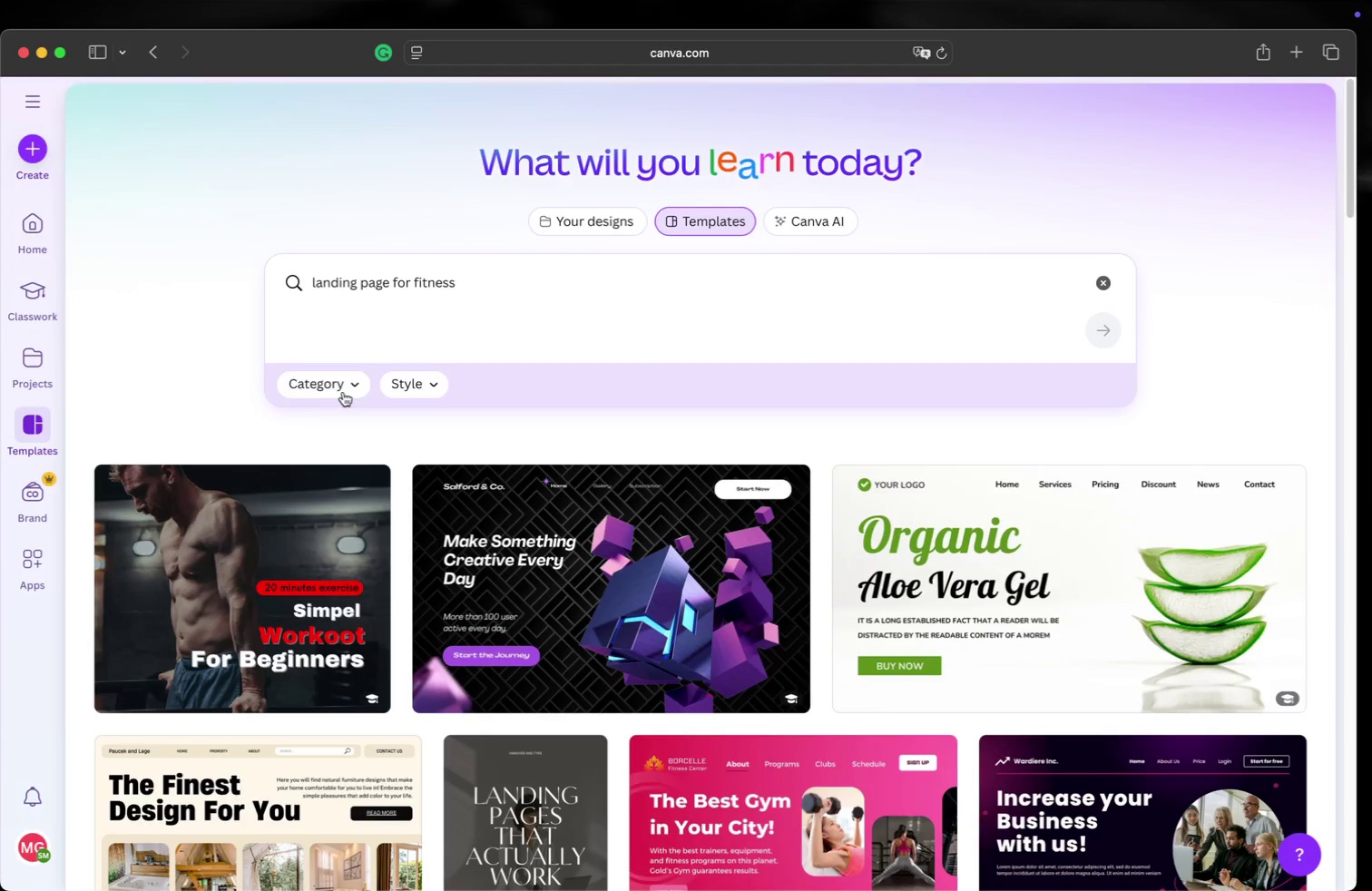 
left_click([346, 388])
 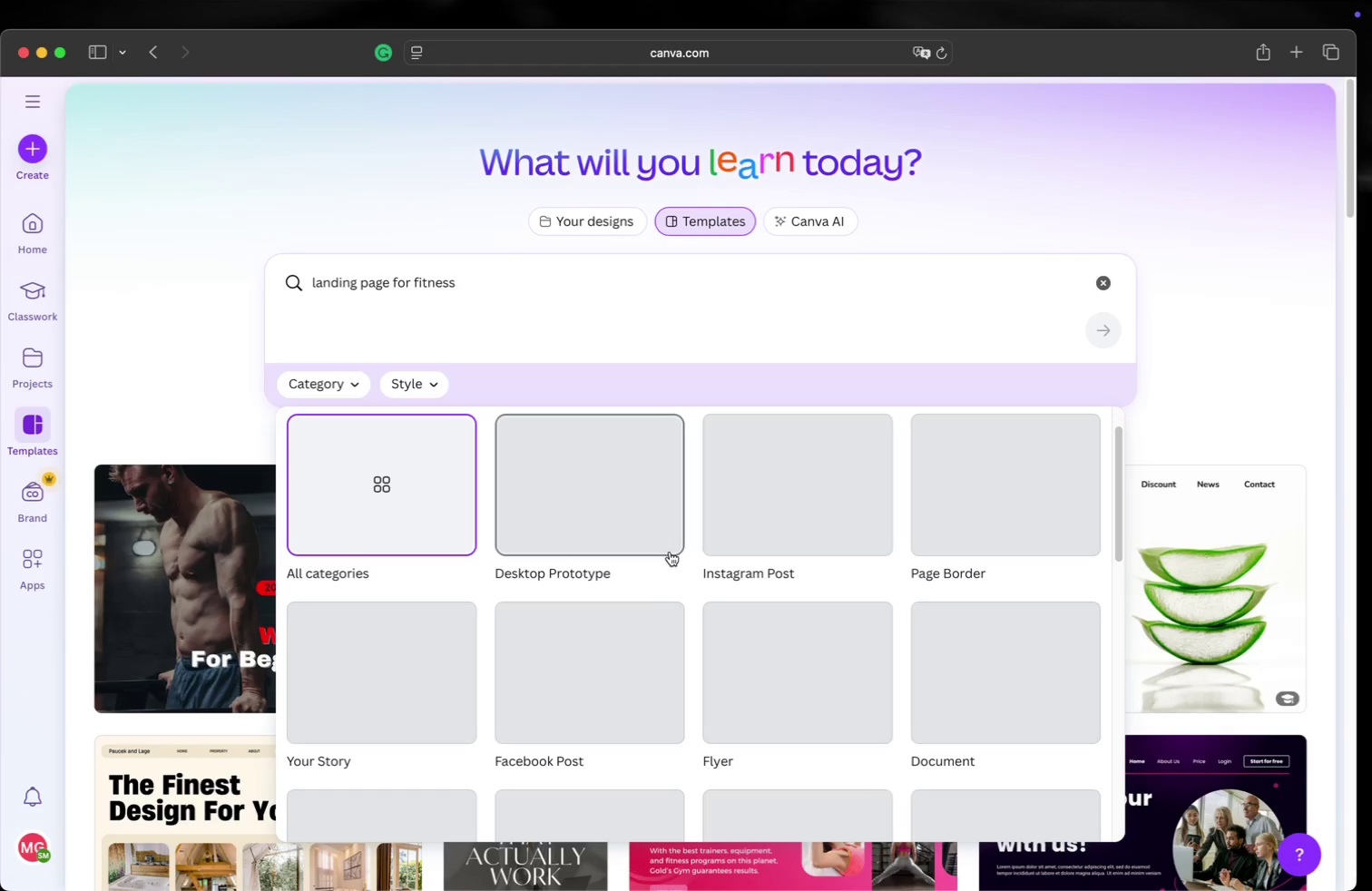 
scroll: coordinate [653, 583], scroll_direction: down, amount: 83.0
 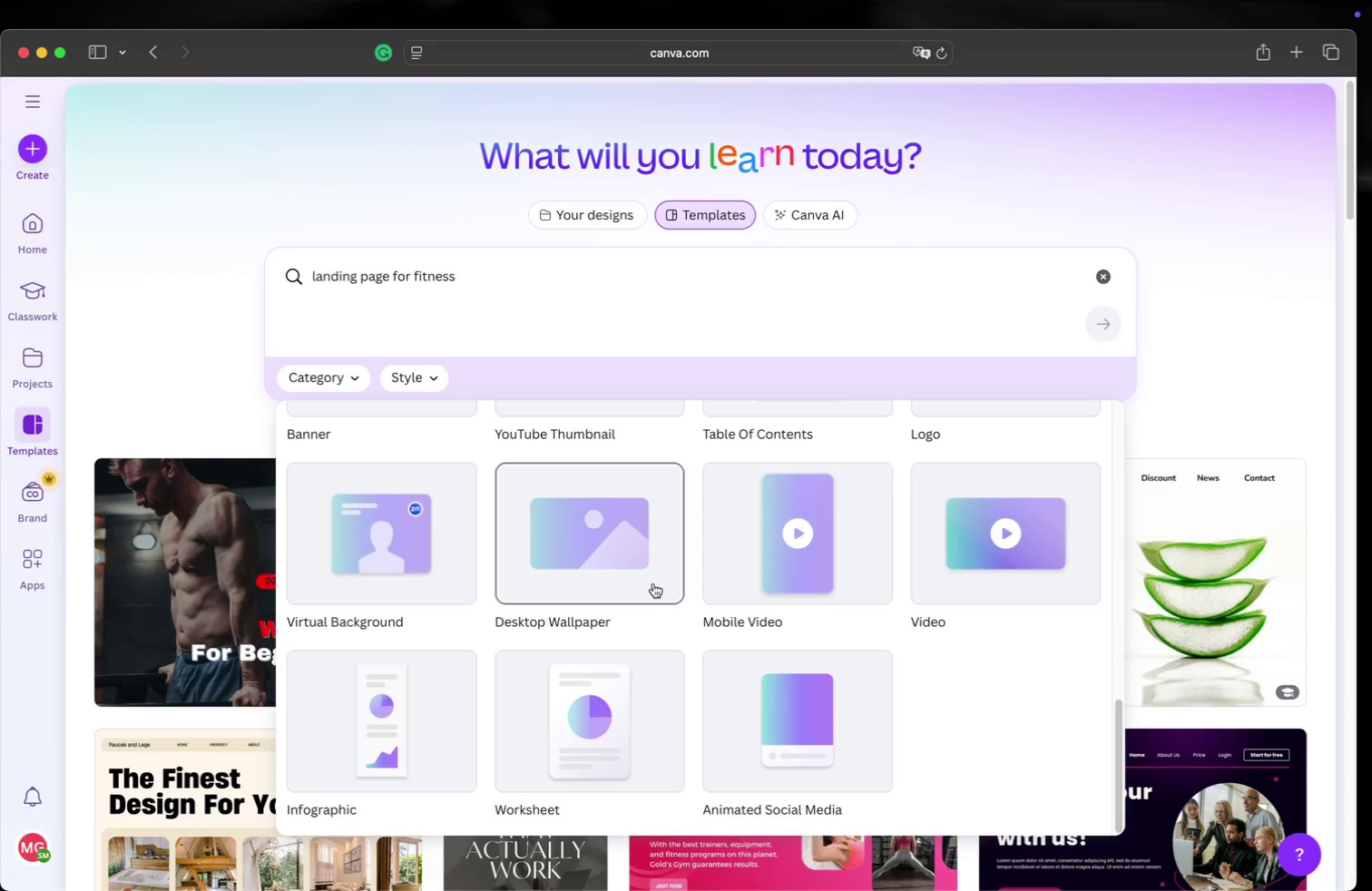 
scroll: coordinate [653, 583], scroll_direction: up, amount: 13.0
 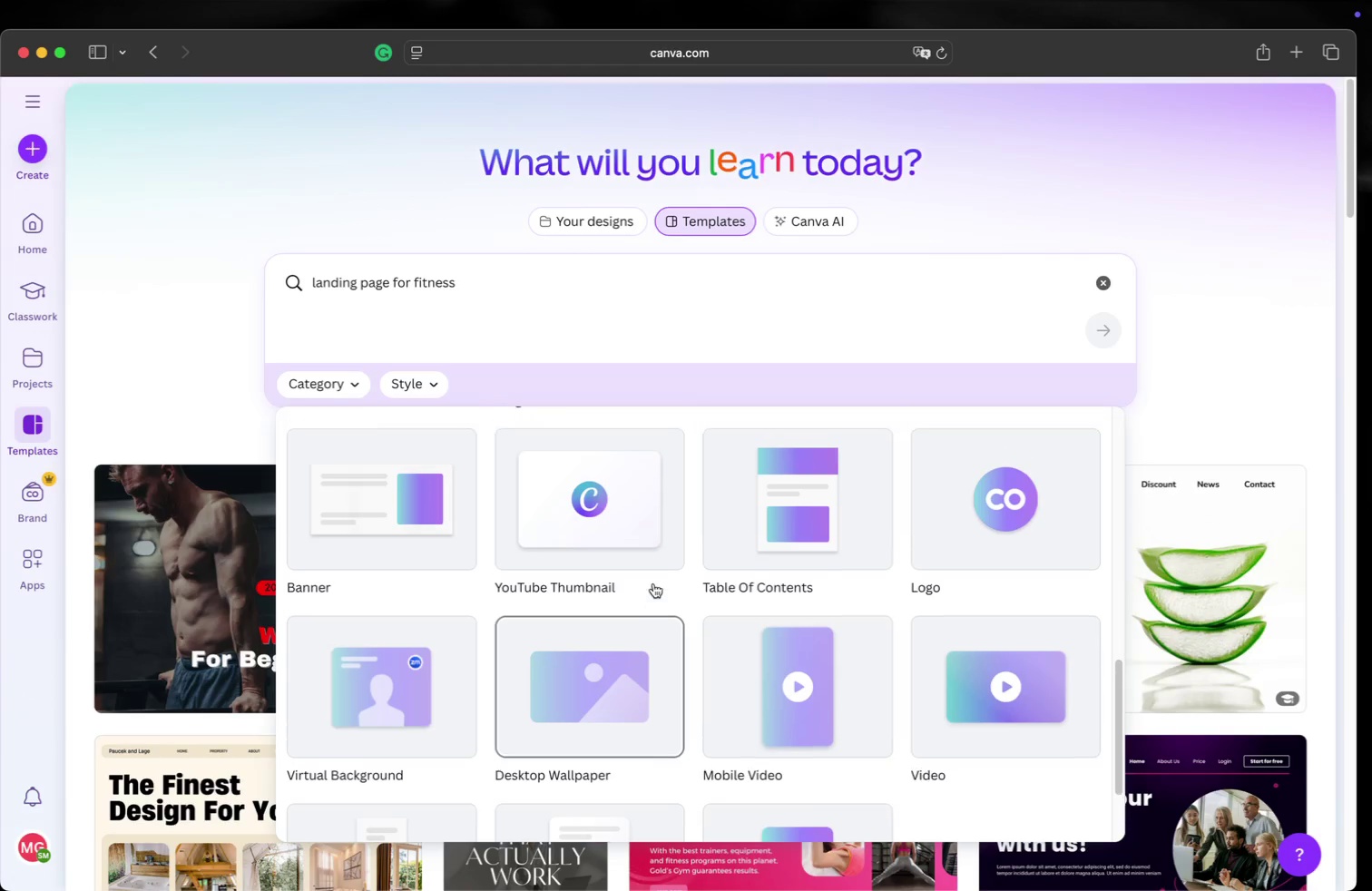 
scroll: coordinate [653, 583], scroll_direction: none, amount: 0.0
 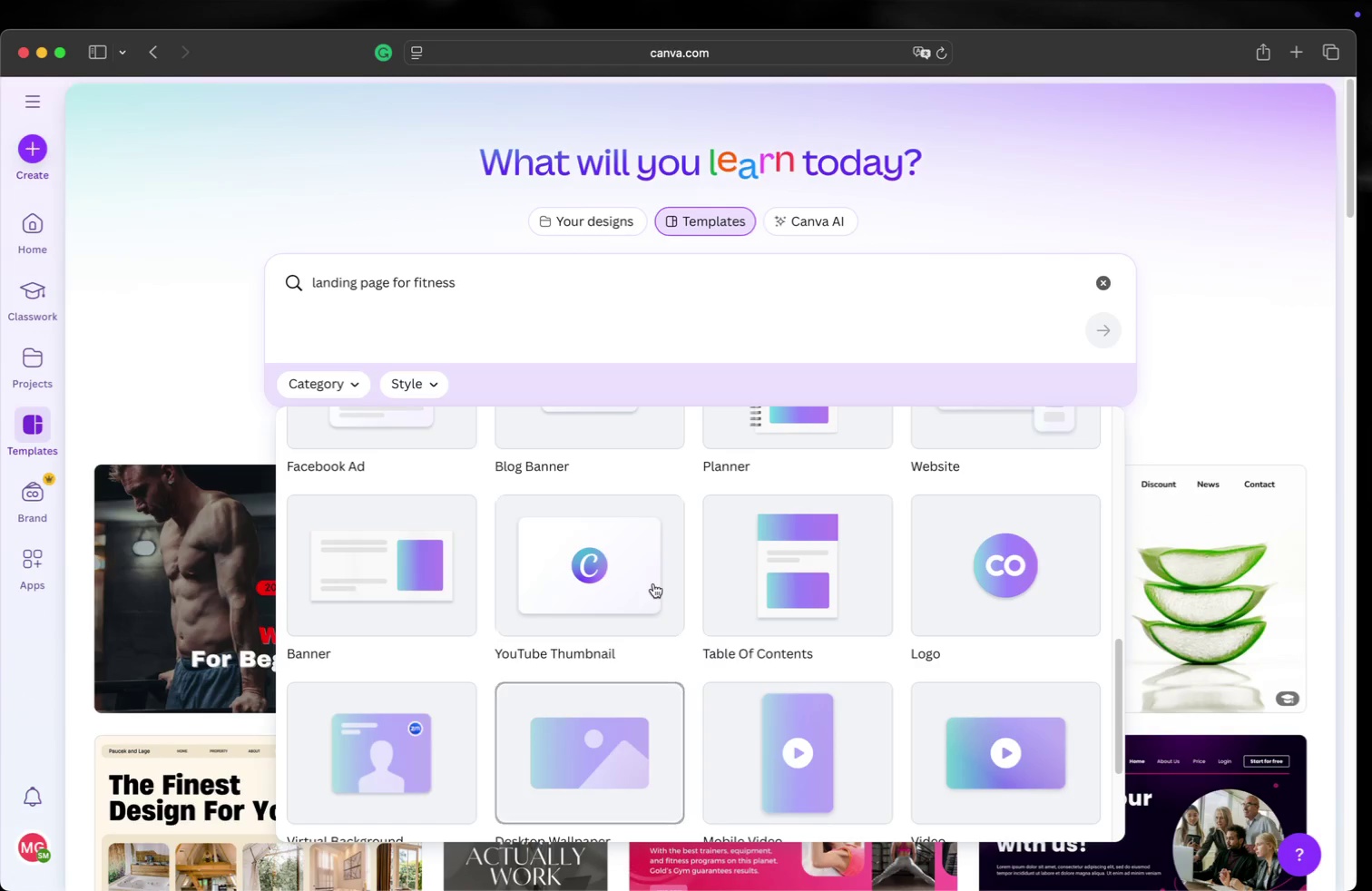 
scroll: coordinate [653, 583], scroll_direction: up, amount: 6.0
 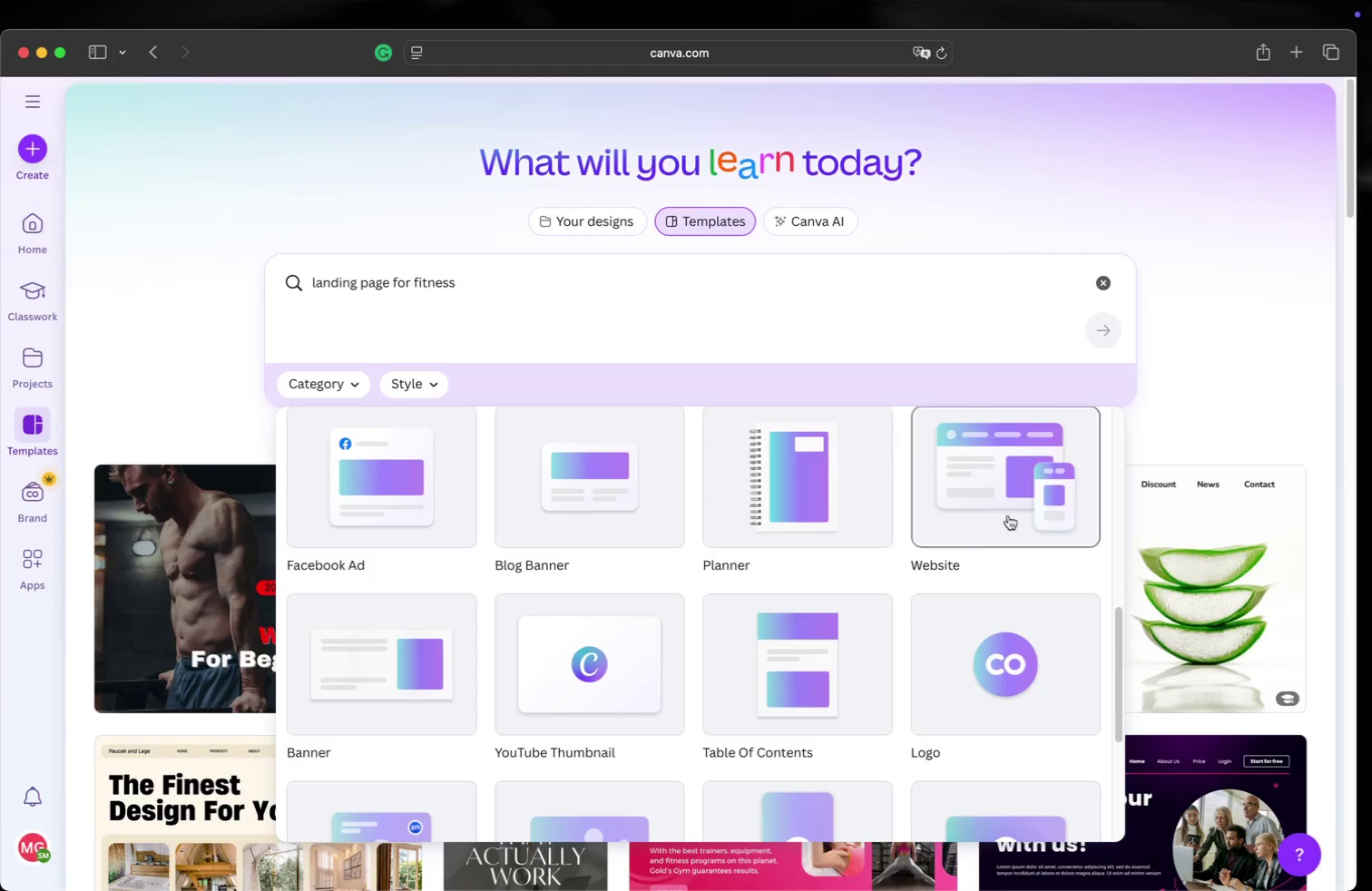 
left_click([1012, 510])
 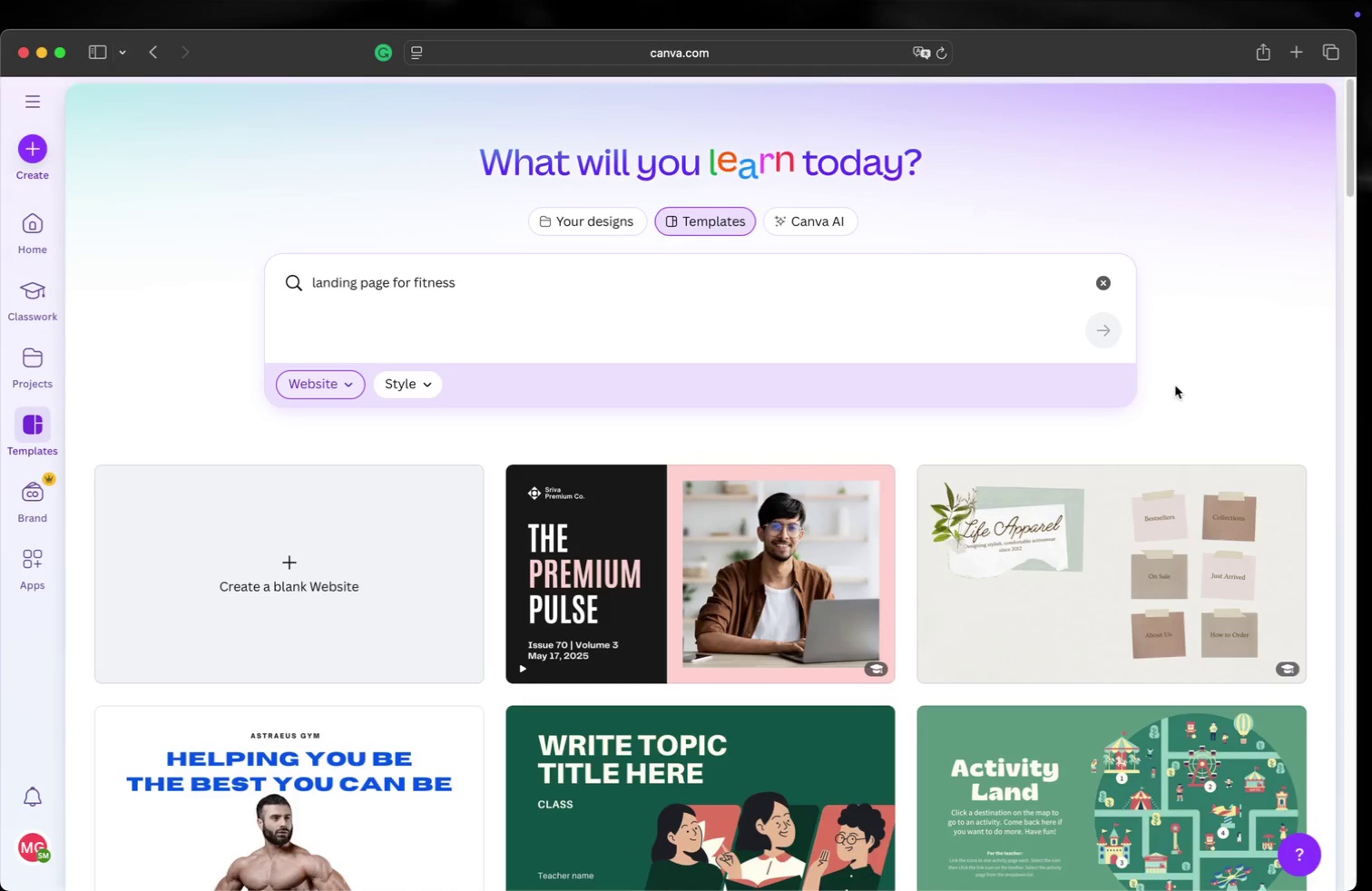 
scroll: coordinate [1212, 367], scroll_direction: down, amount: 30.0
 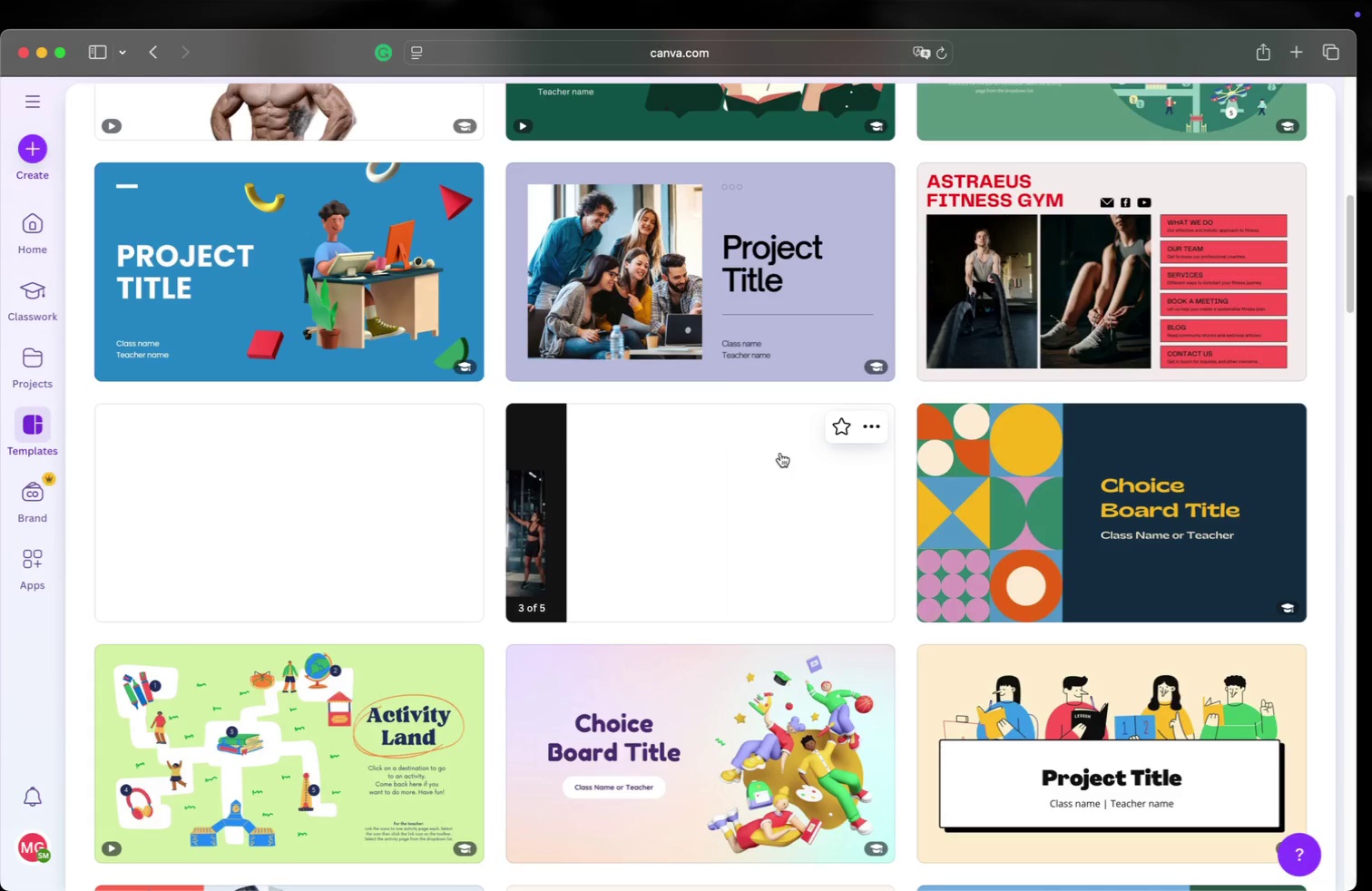 
left_click([780, 453])
 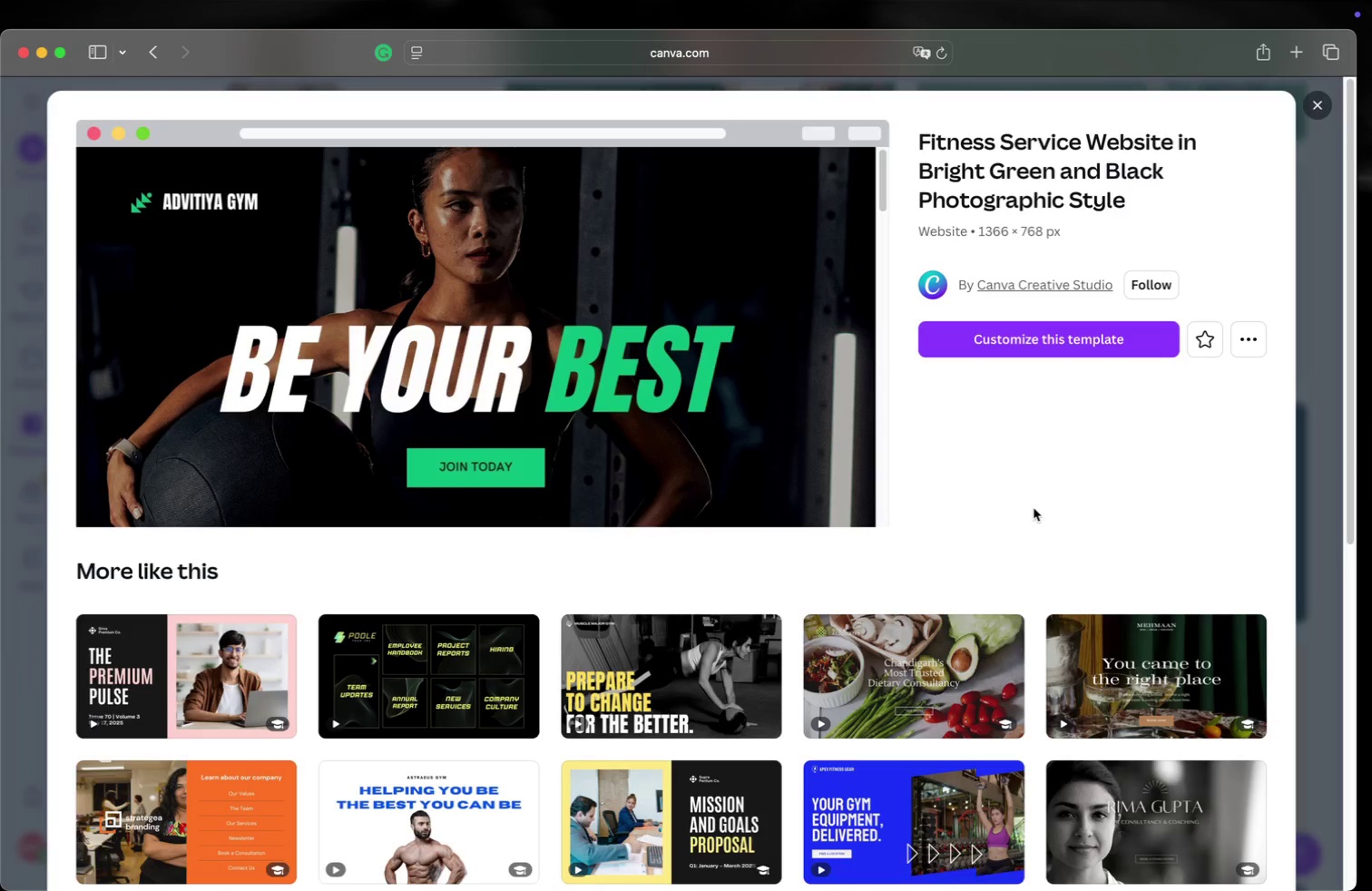 
wait(5.19)
 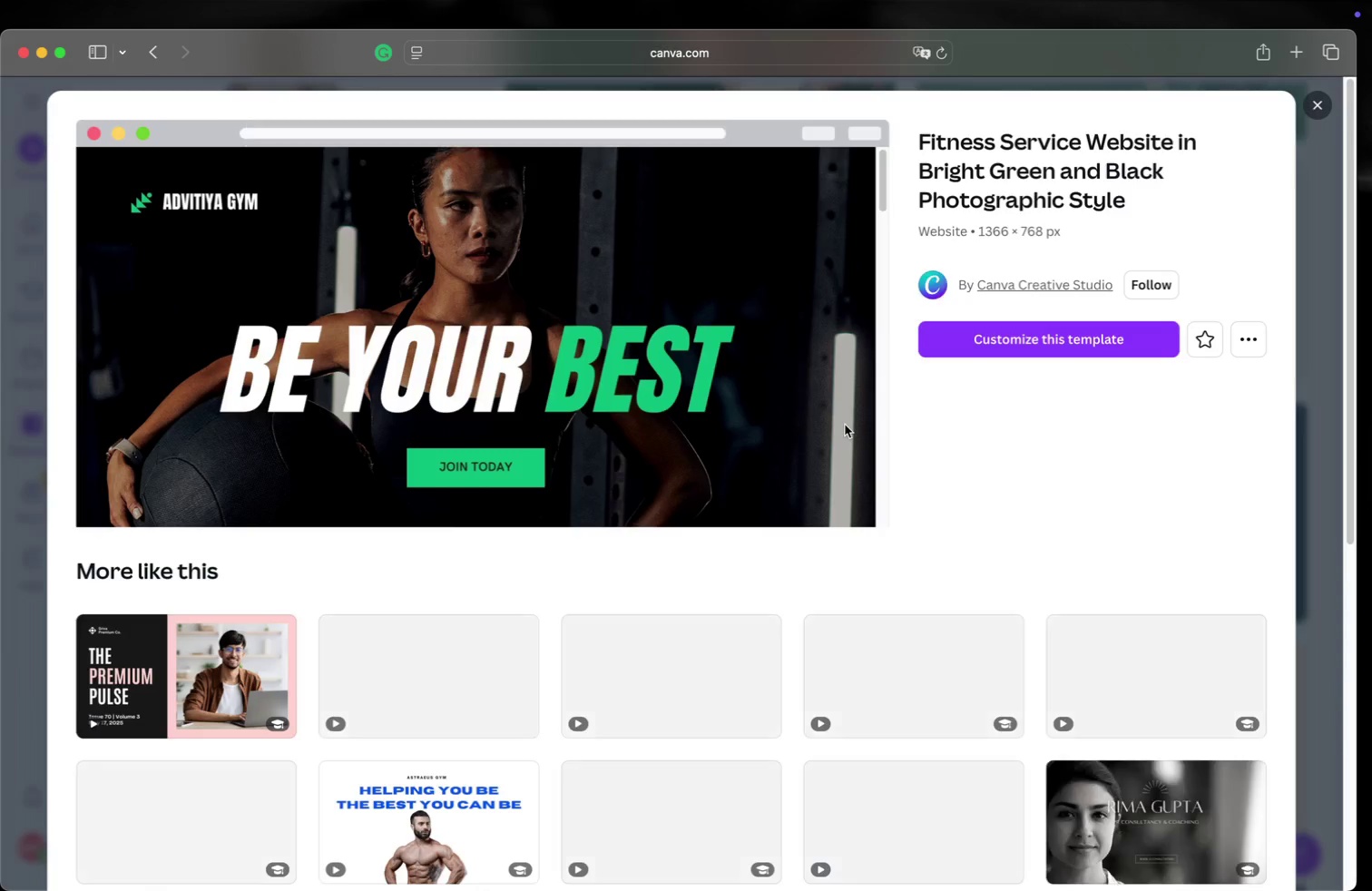 
left_click([1069, 339])